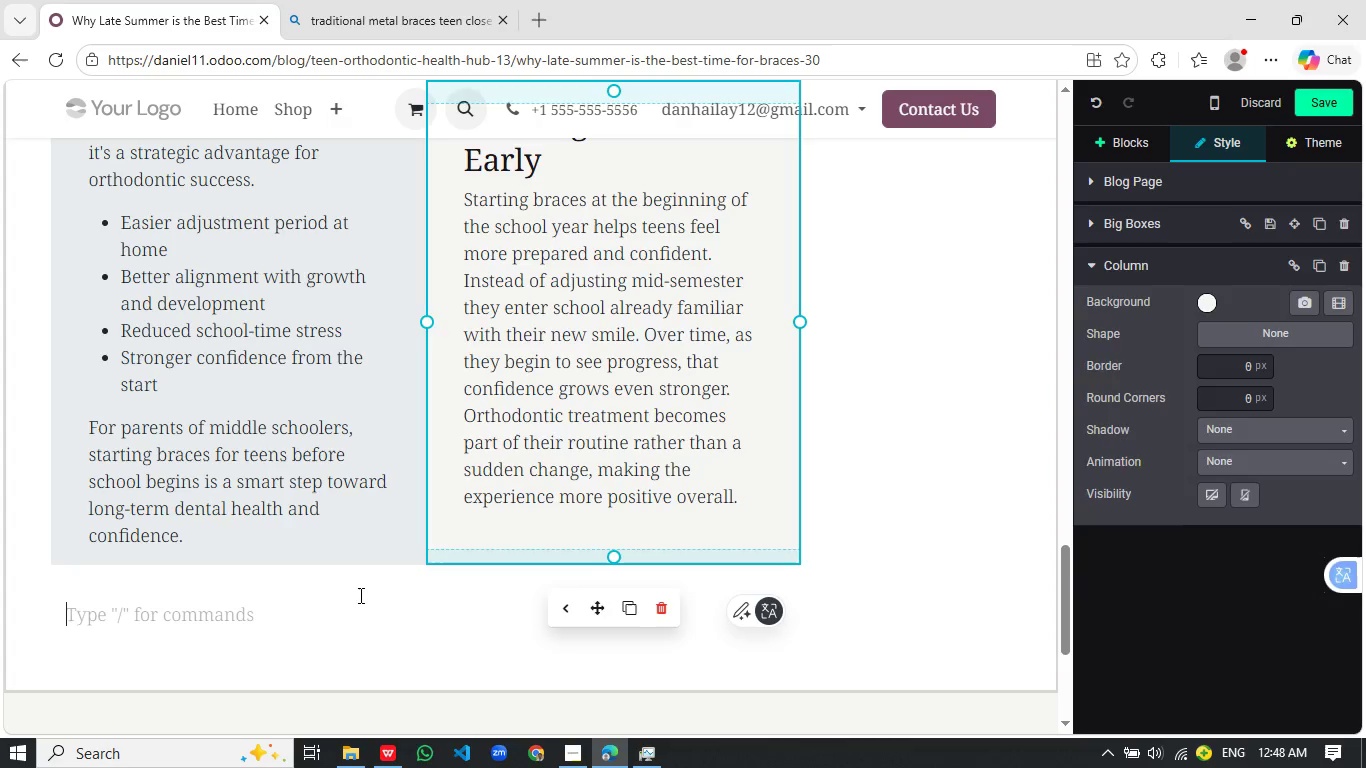 
left_click([359, 595])
 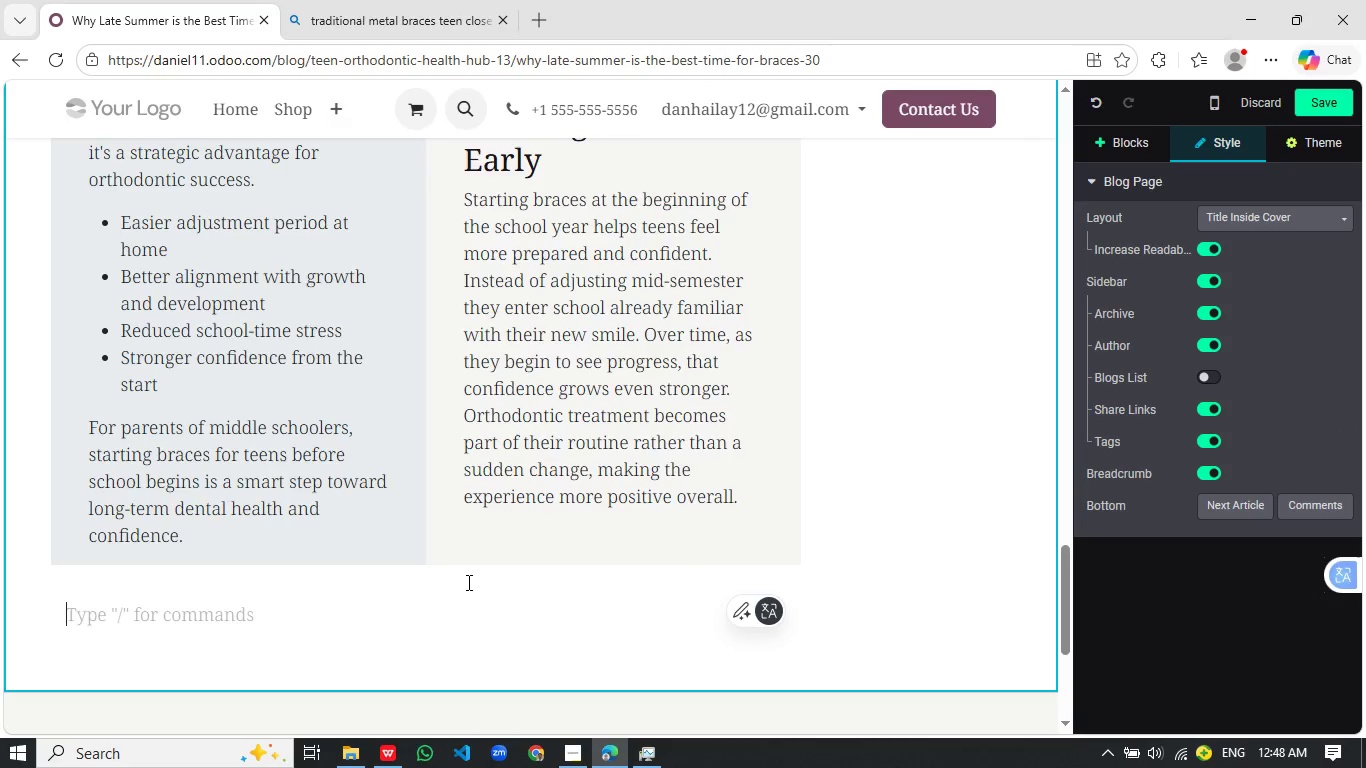 
scroll: coordinate [464, 584], scroll_direction: up, amount: 2.0
 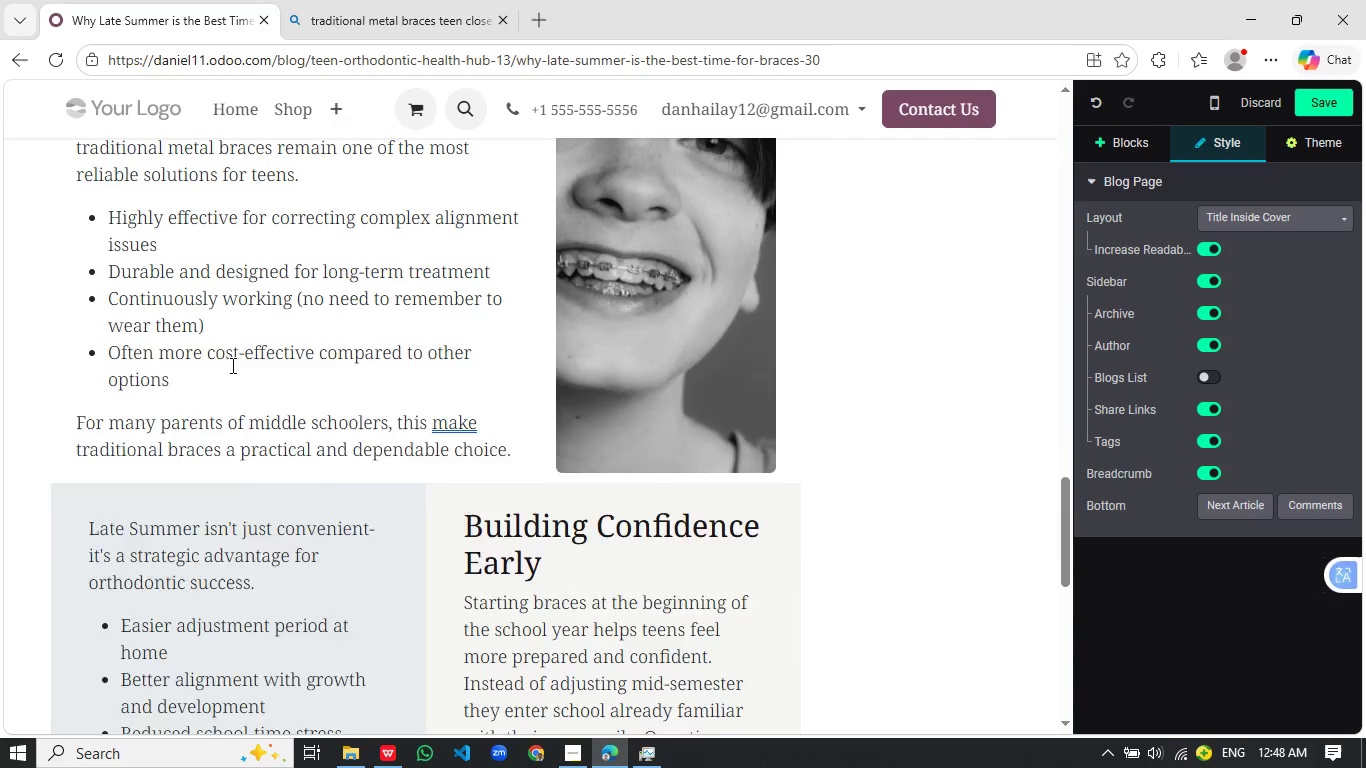 
left_click([463, 524])
 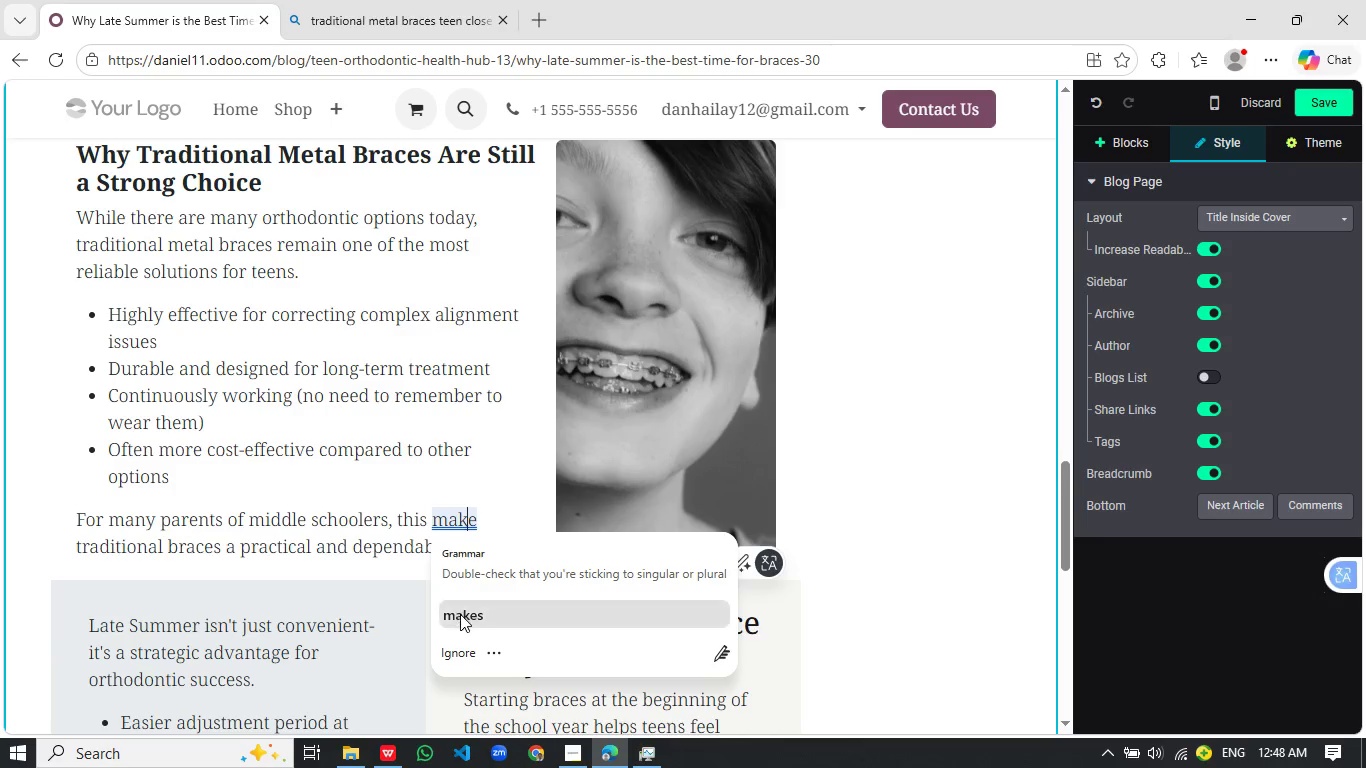 
left_click([460, 614])
 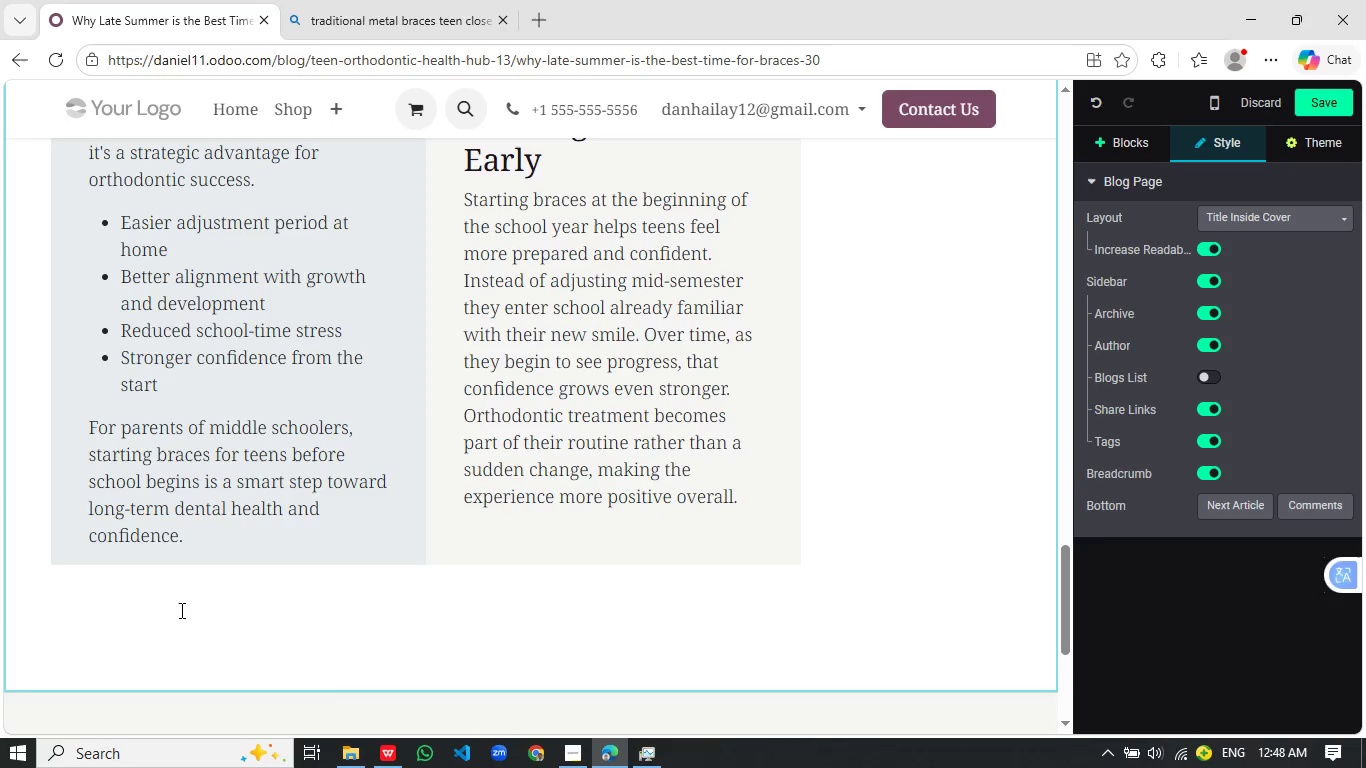 
left_click([177, 610])
 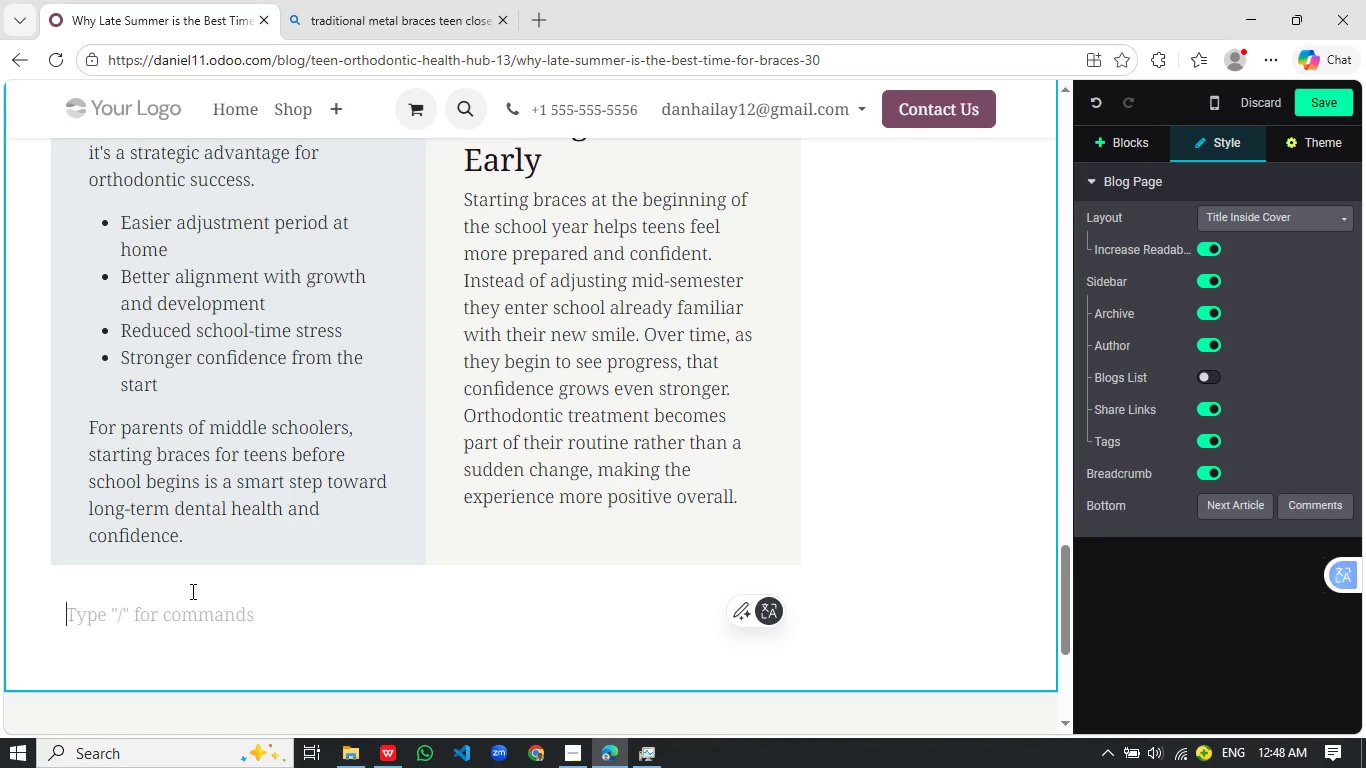 
scroll: coordinate [273, 530], scroll_direction: down, amount: 2.0
 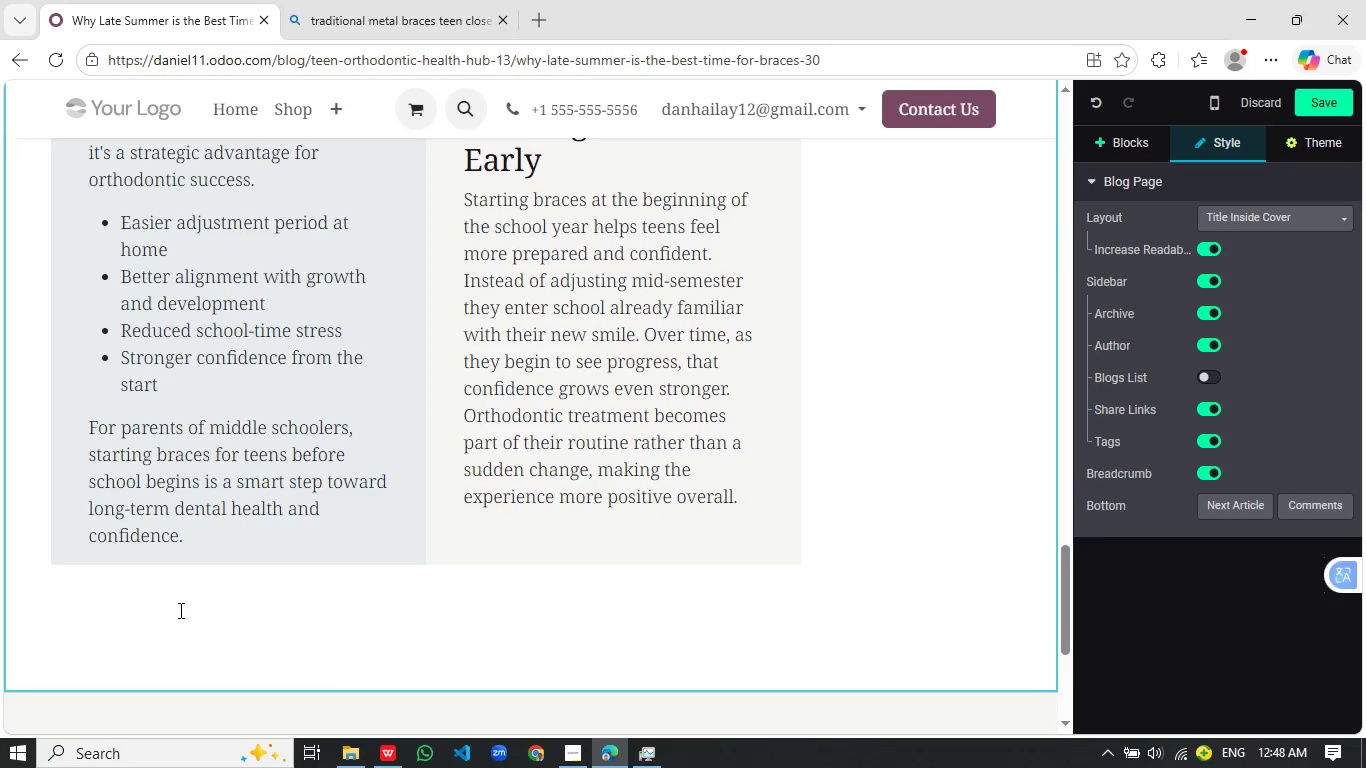 
wait(7.75)
 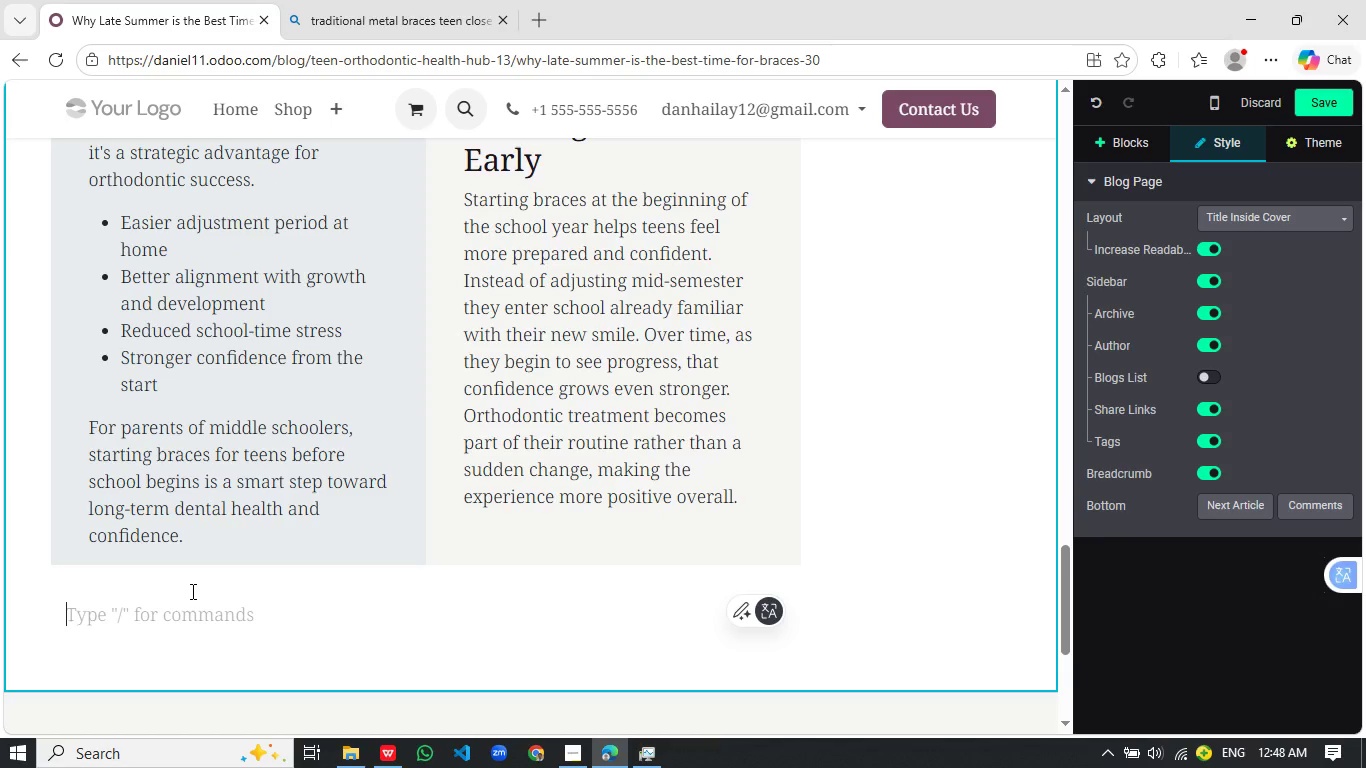 
left_click([1122, 138])
 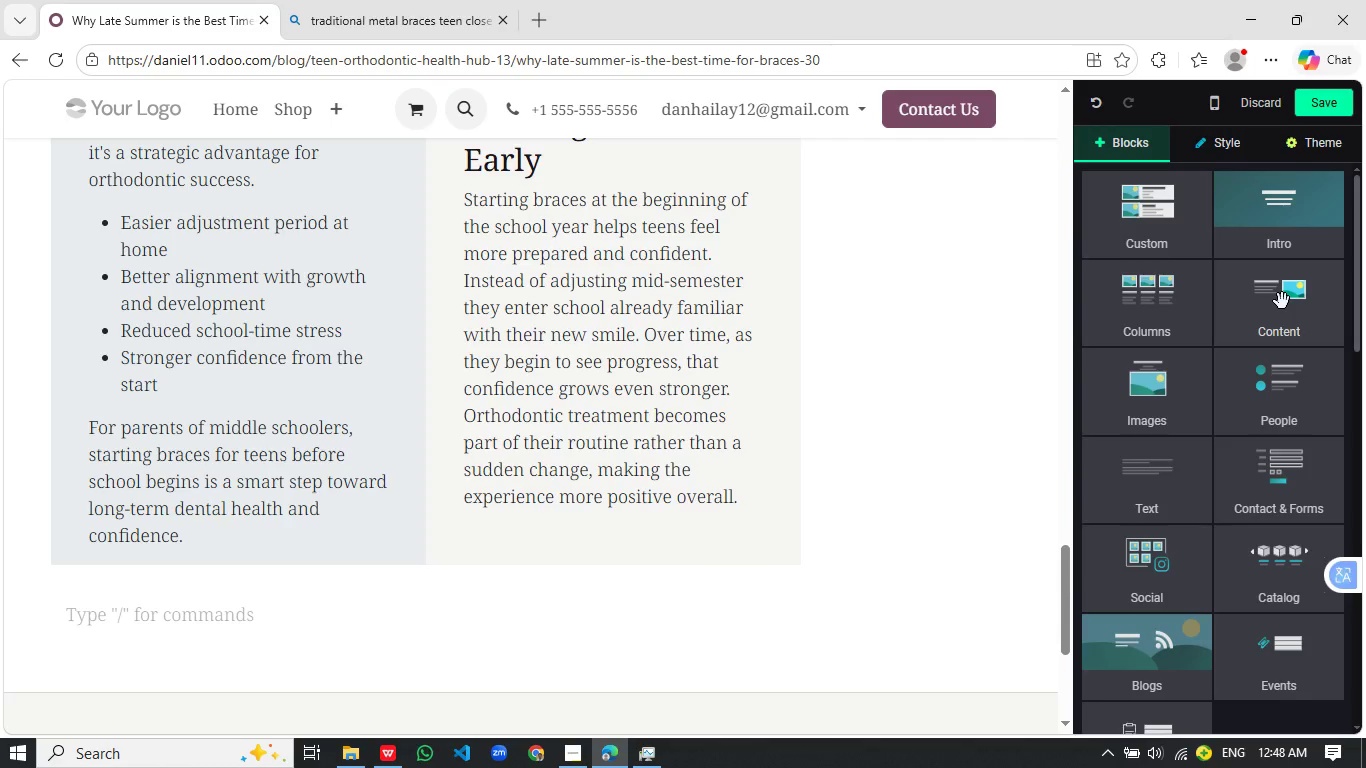 
left_click([1282, 301])
 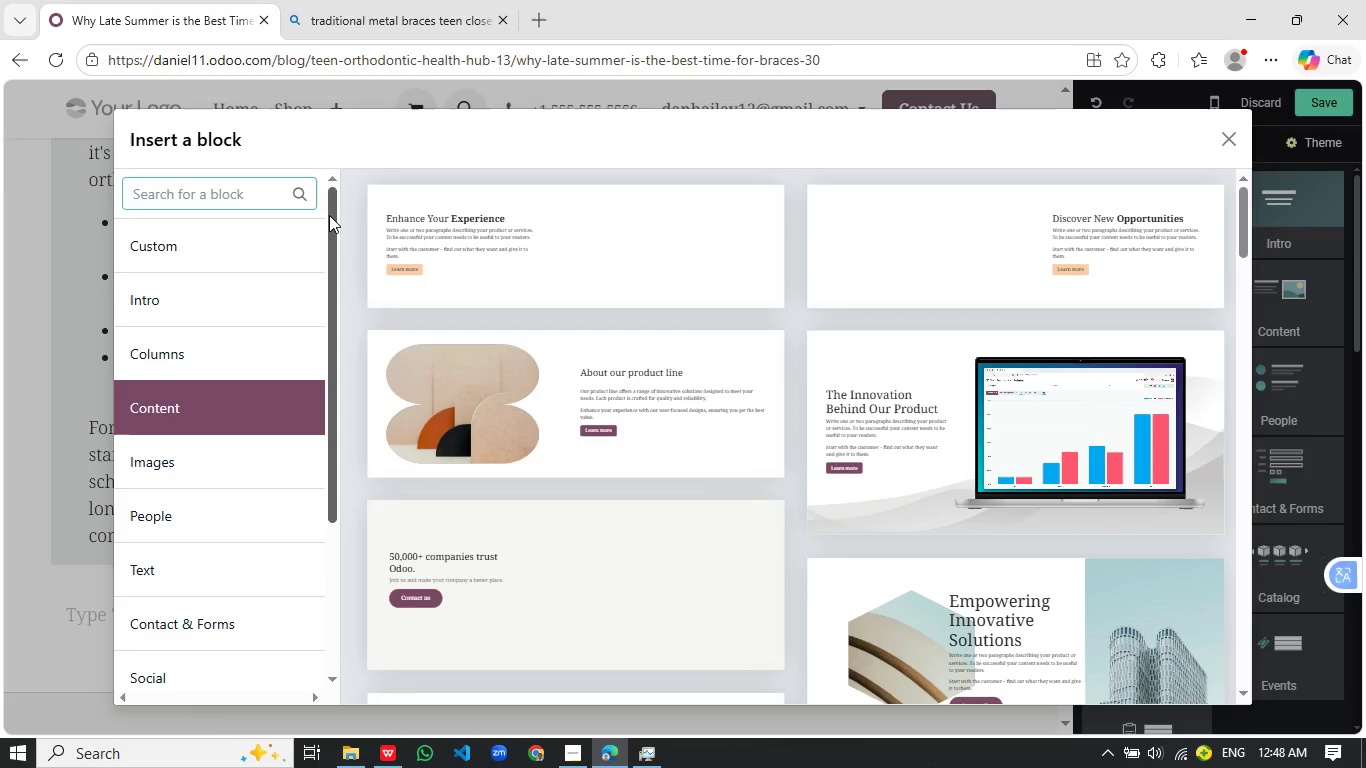 
type(cta)
 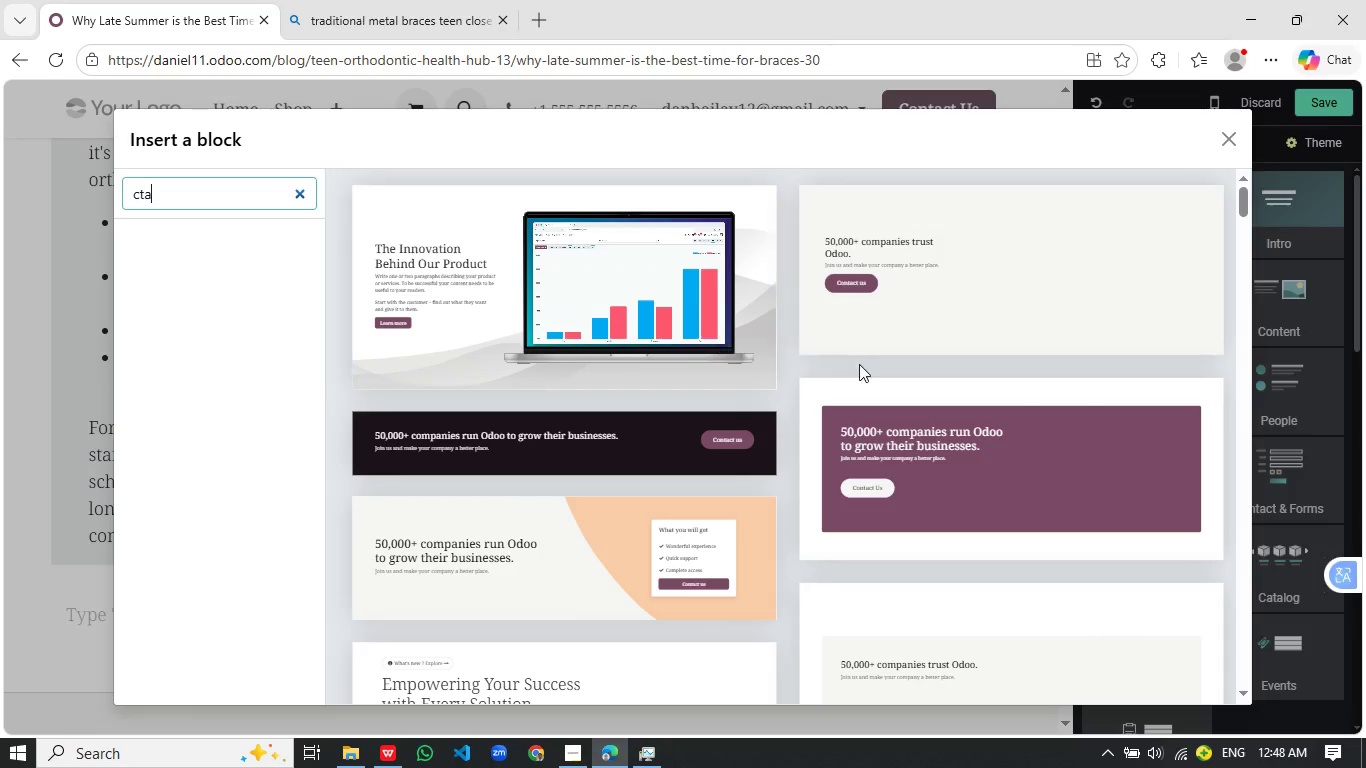 
scroll: coordinate [848, 390], scroll_direction: down, amount: 10.0
 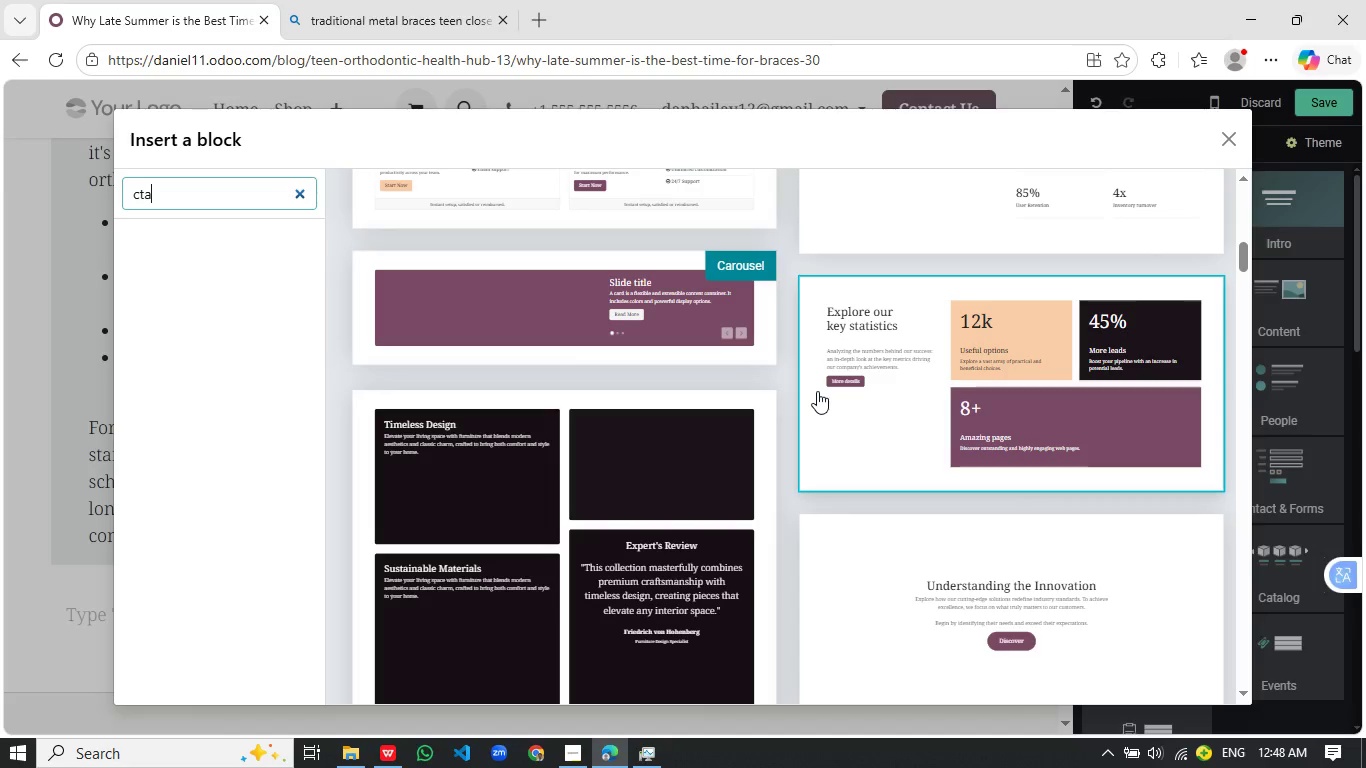 
wait(5.73)
 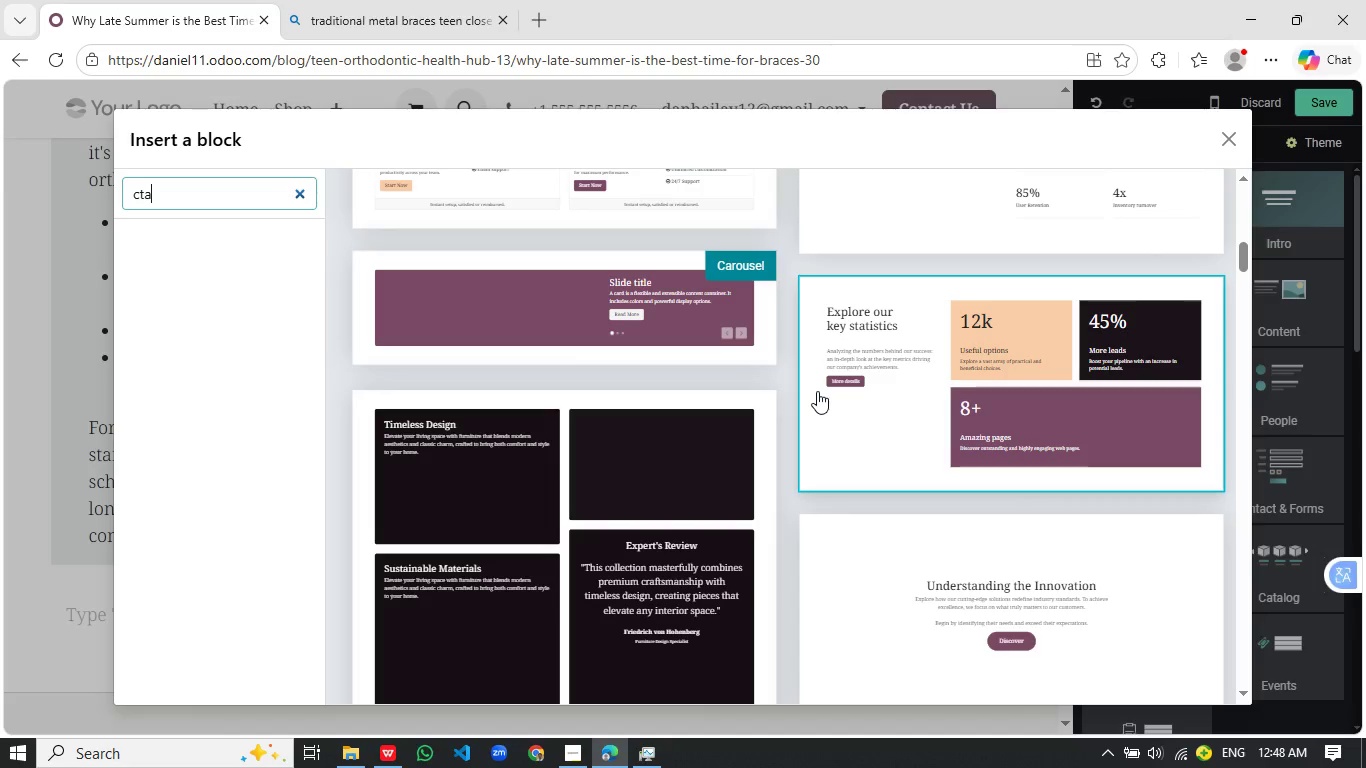 
mouse_move([810, 381])
 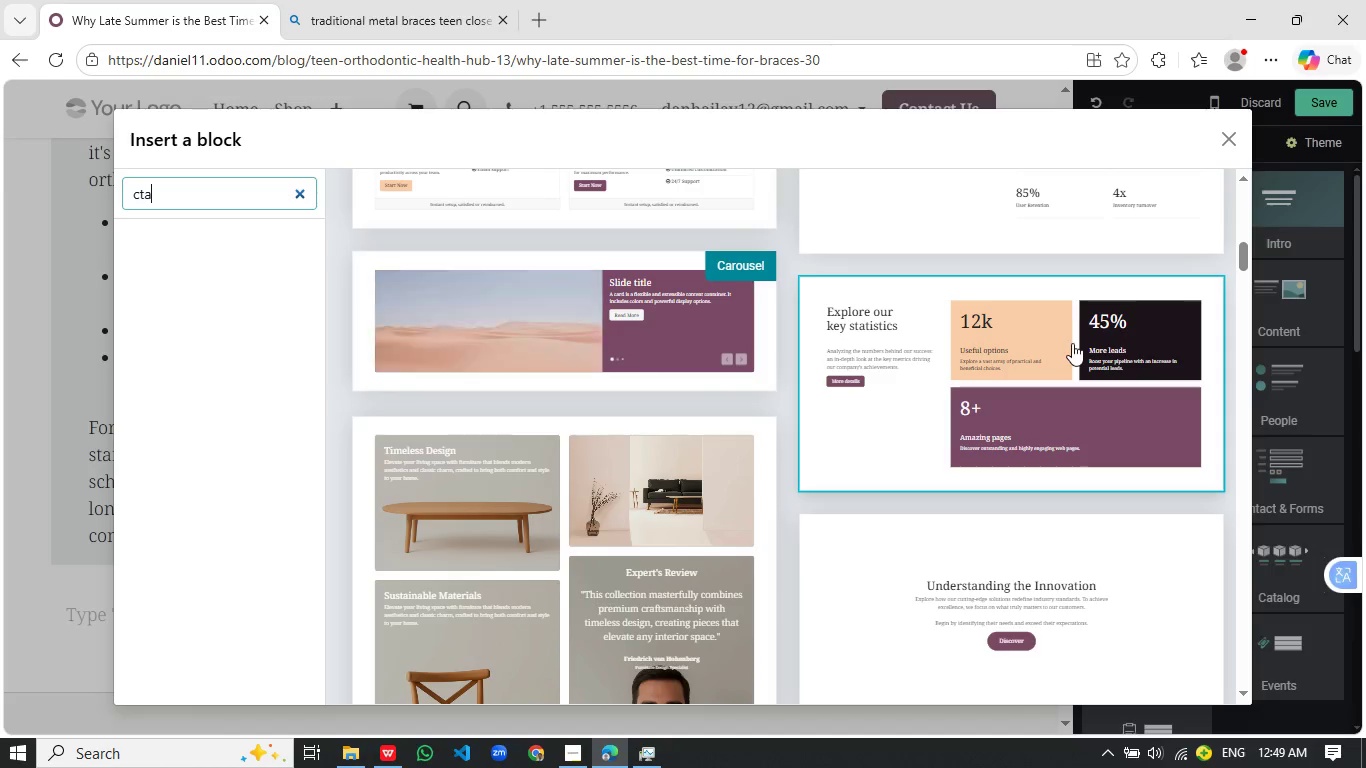 
scroll: coordinate [1000, 397], scroll_direction: up, amount: 10.0
 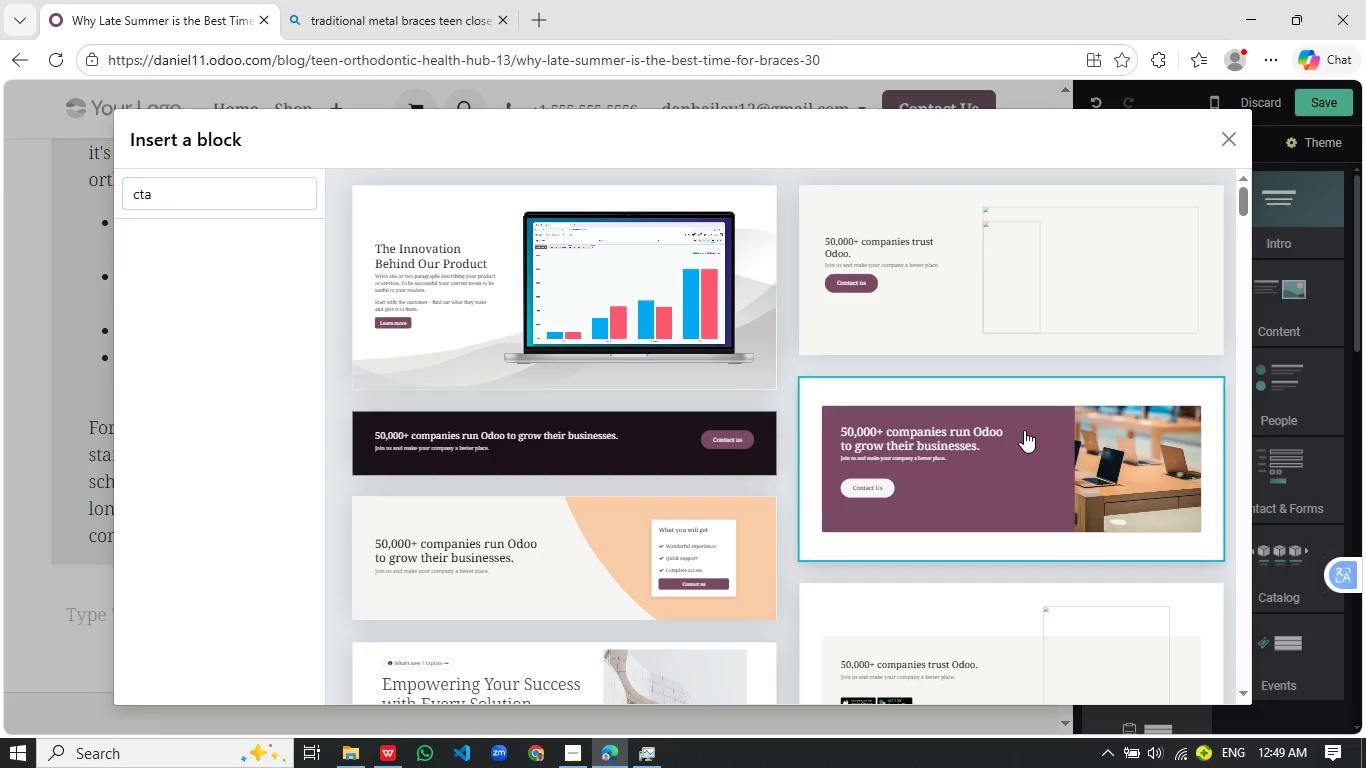 
left_click([1024, 430])
 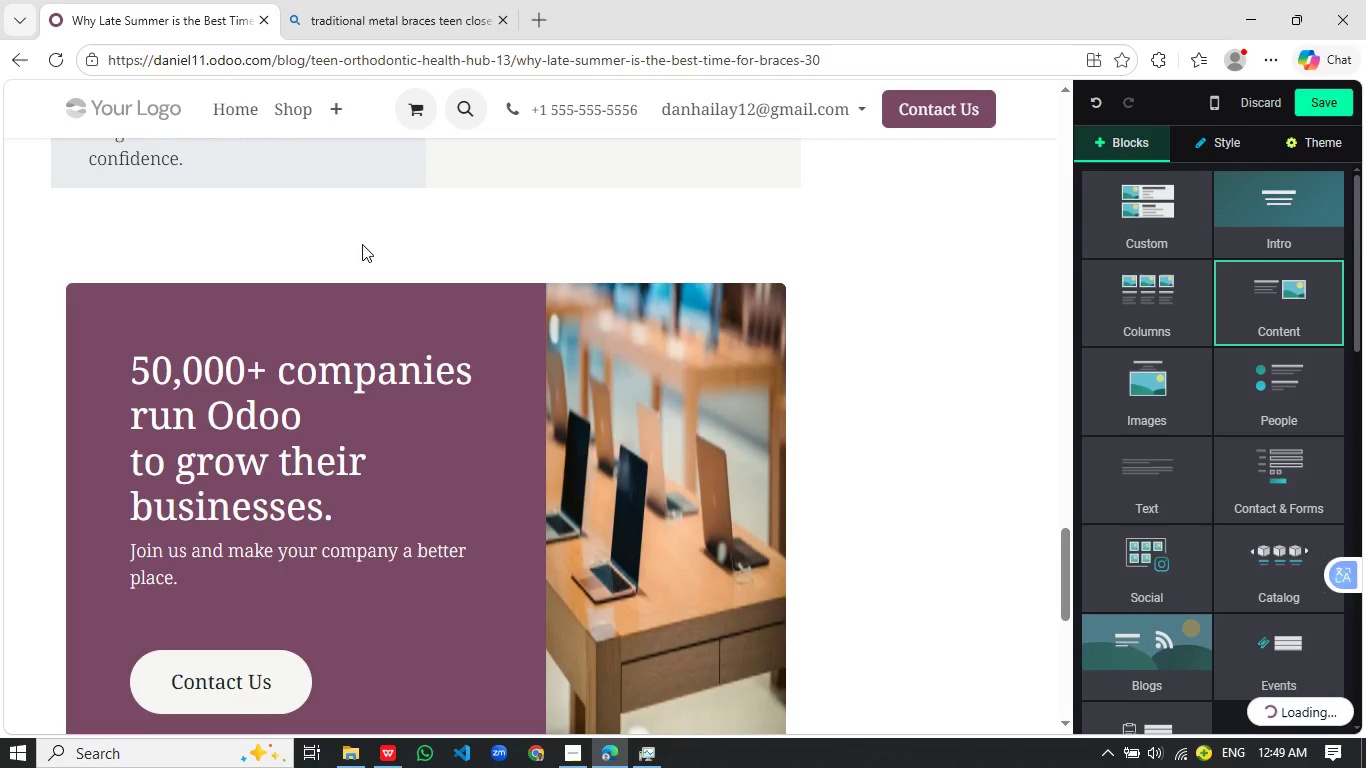 
left_click([362, 244])
 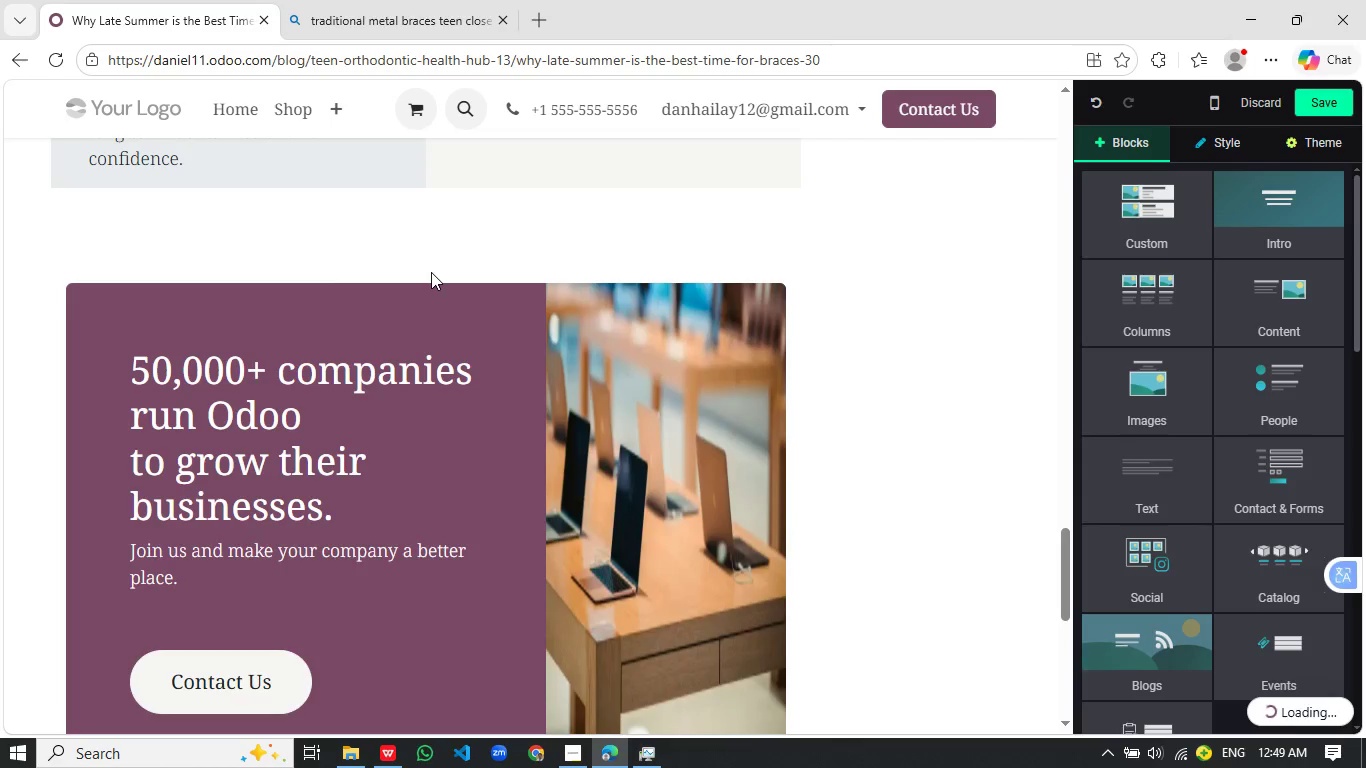 
left_click([431, 272])
 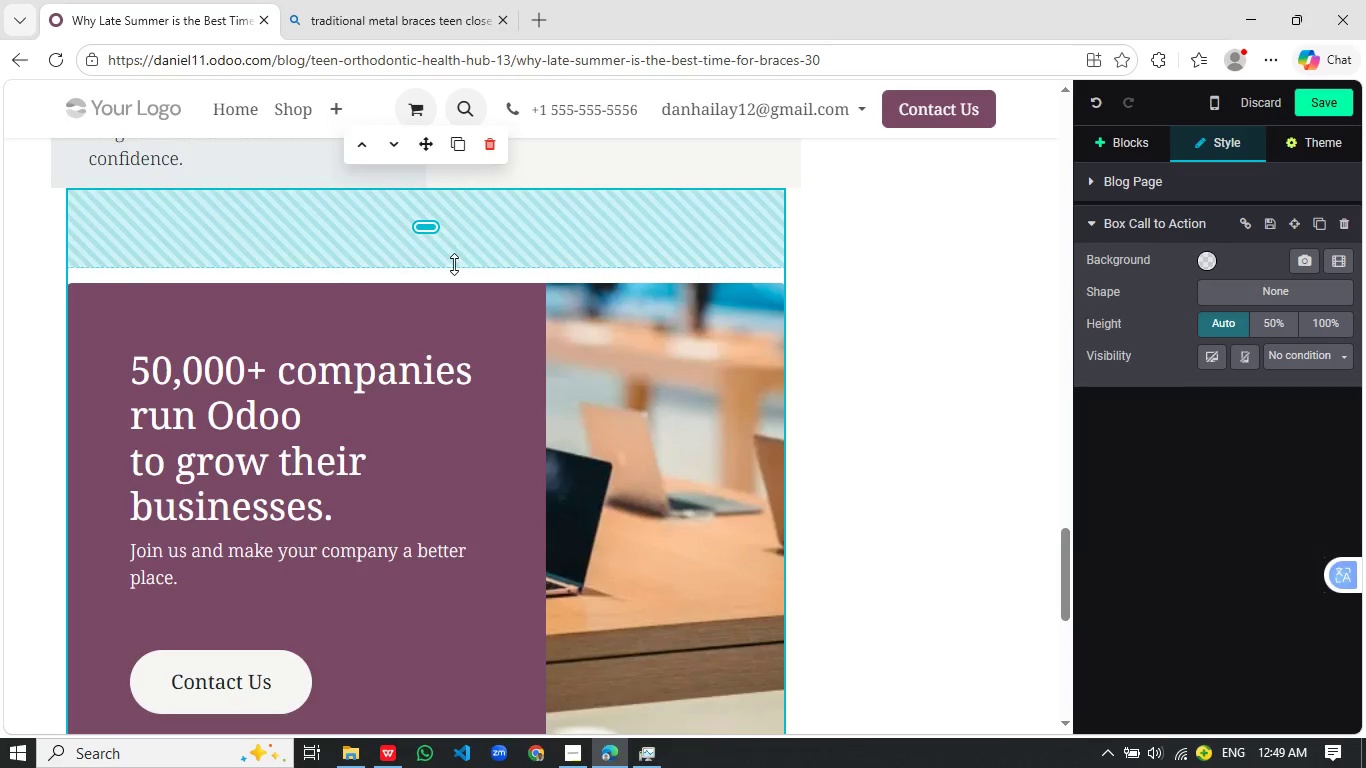 
left_click_drag(start_coordinate=[454, 264], to_coordinate=[521, 173])
 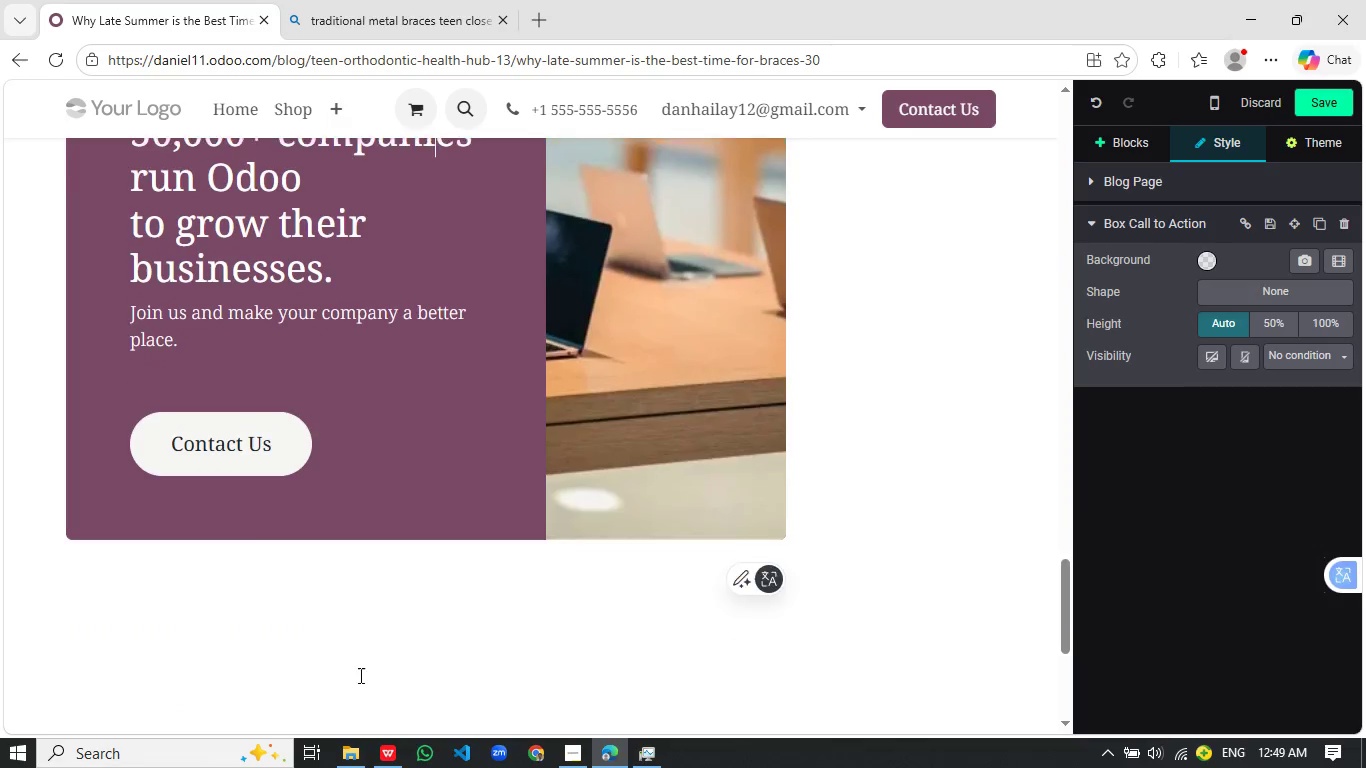 
left_click_drag(start_coordinate=[377, 549], to_coordinate=[391, 458])
 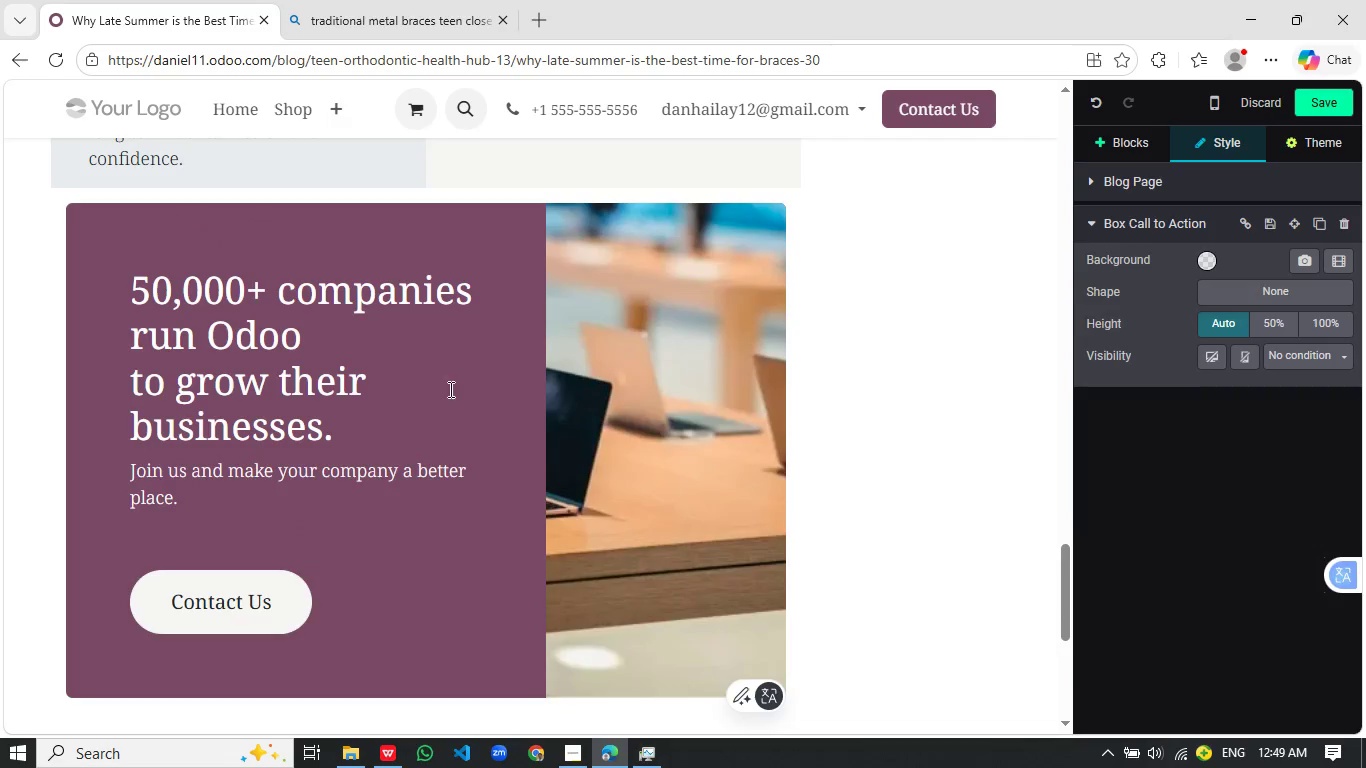 
scroll: coordinate [359, 675], scroll_direction: down, amount: 2.0
 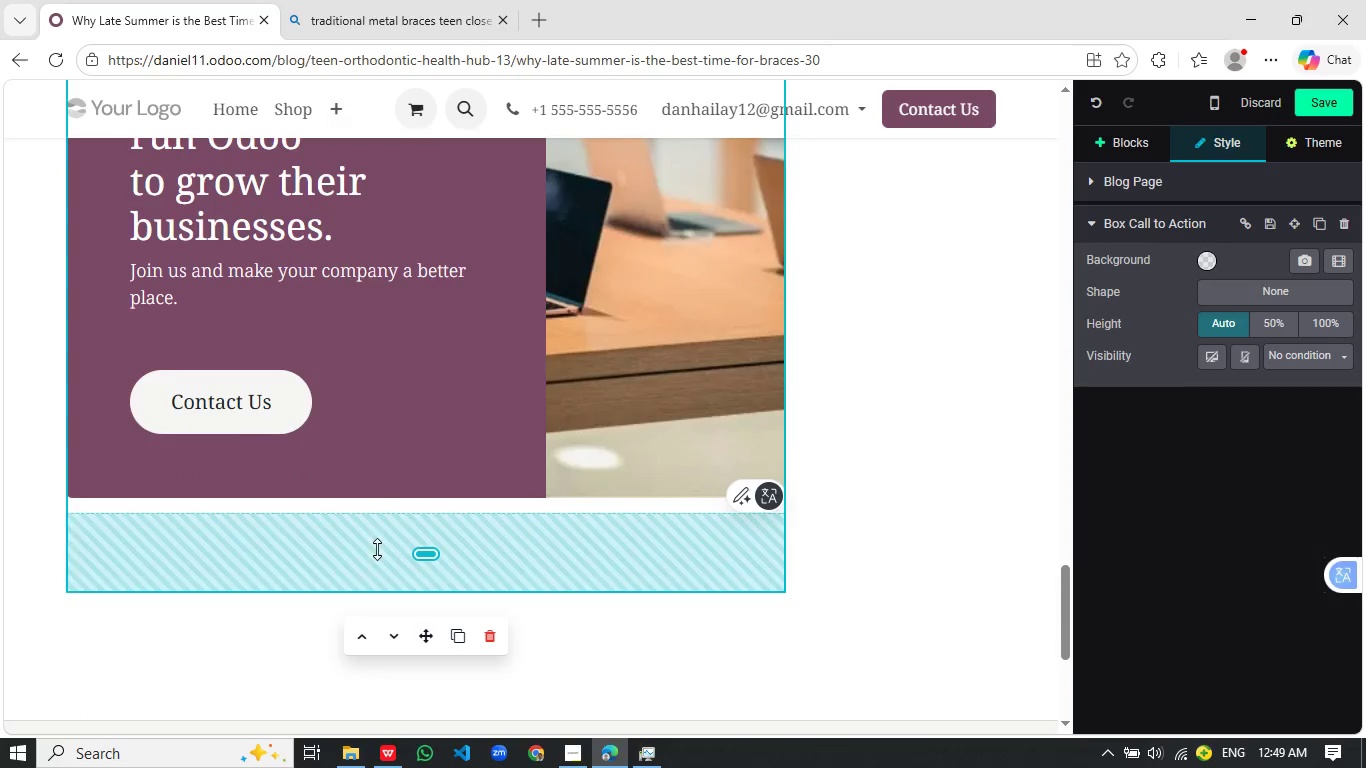 
left_click_drag(start_coordinate=[352, 428], to_coordinate=[98, 282])
 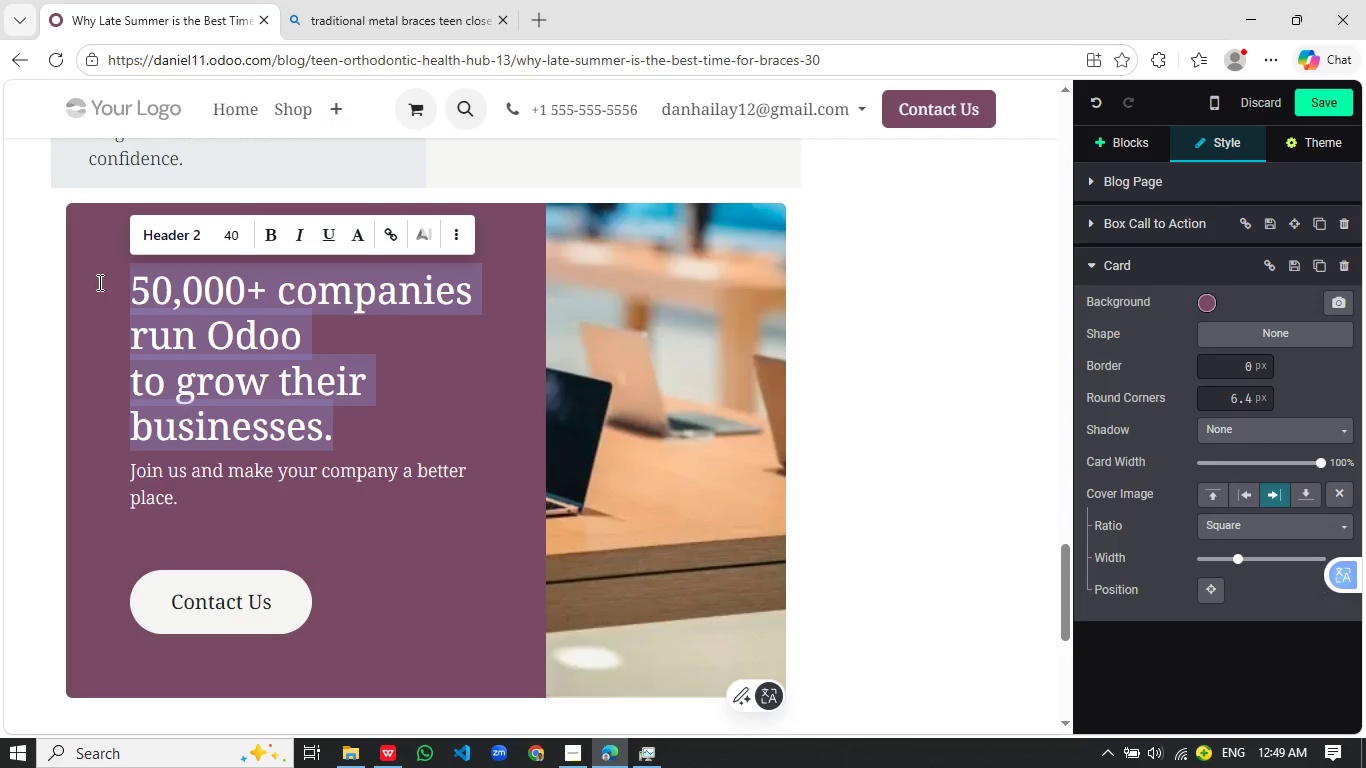 
scroll: coordinate [469, 374], scroll_direction: up, amount: 2.0
 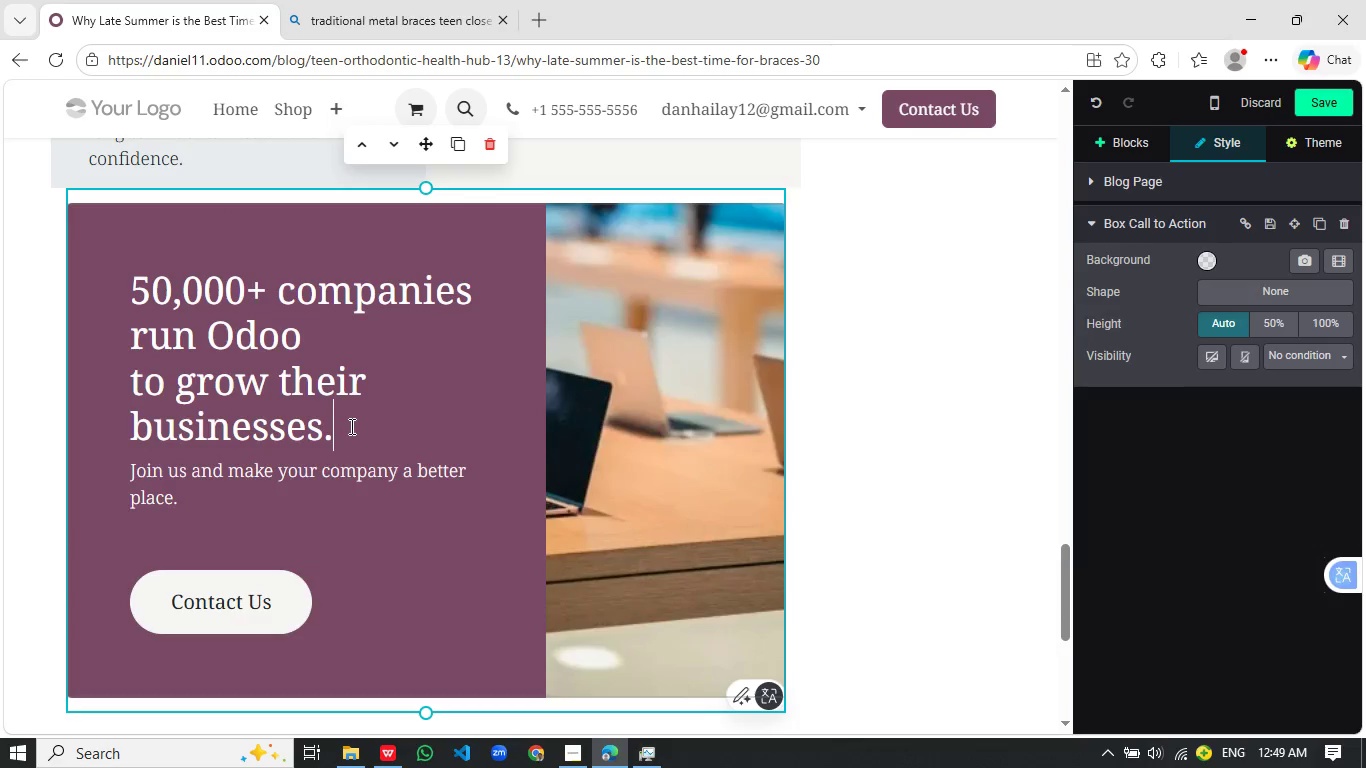 
type(REa)
key(Backspace)
key(Backspace)
type(eady to Start Braces at the right Time)
 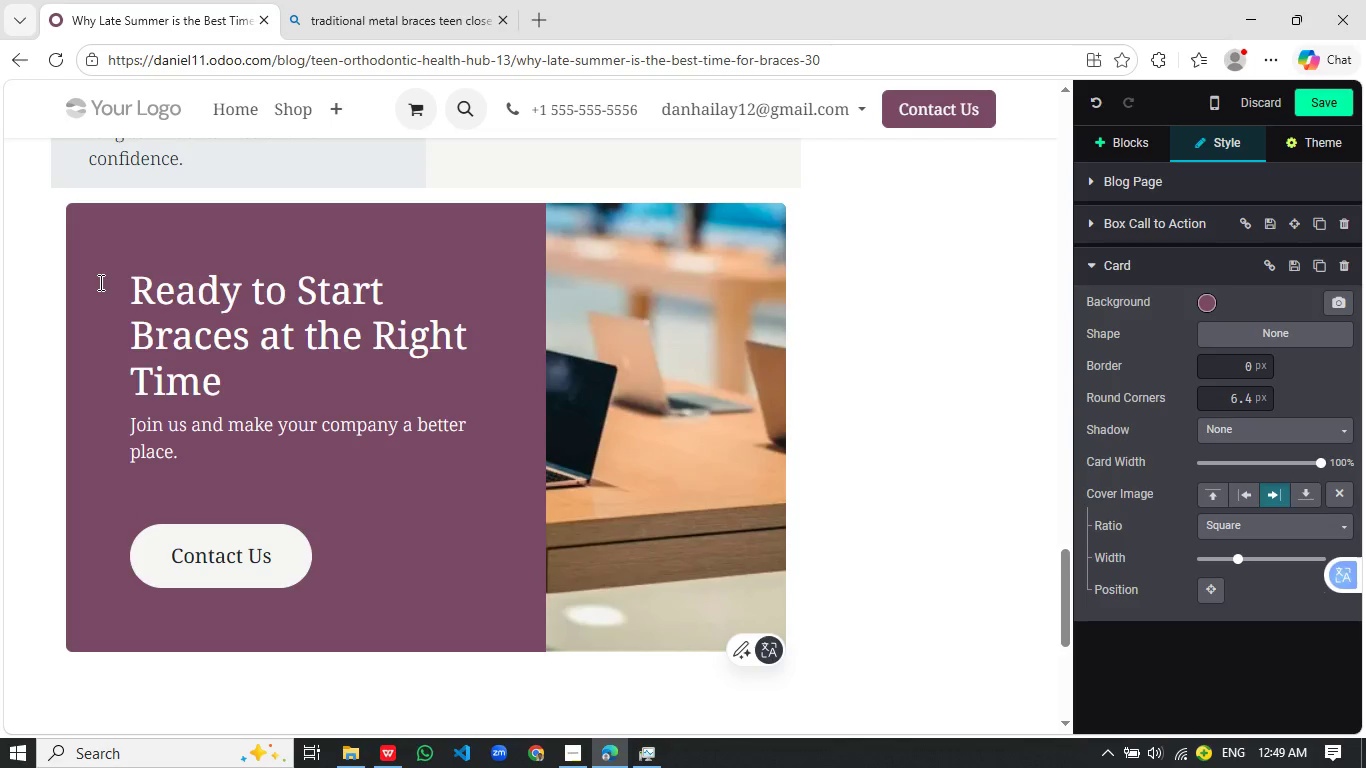 
left_click_drag(start_coordinate=[227, 385], to_coordinate=[119, 295])
 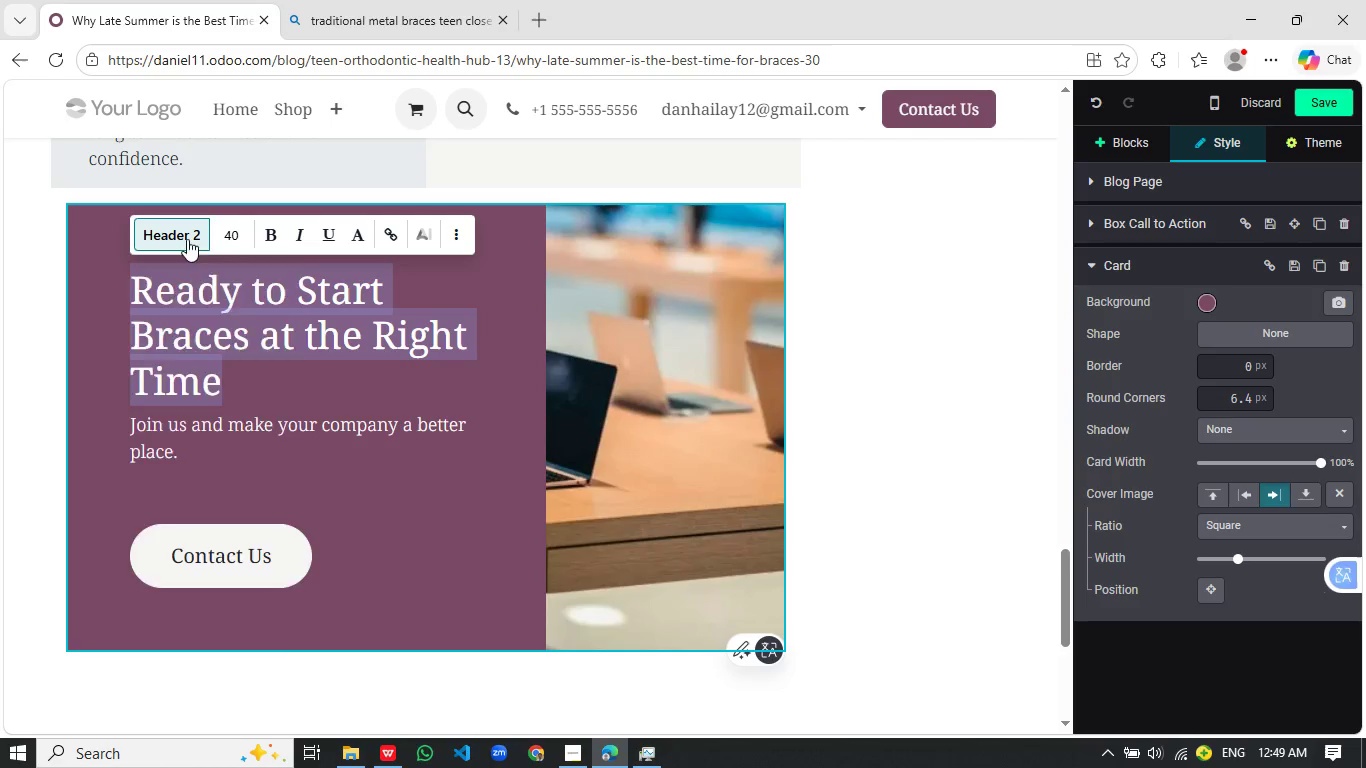 
left_click([187, 239])
 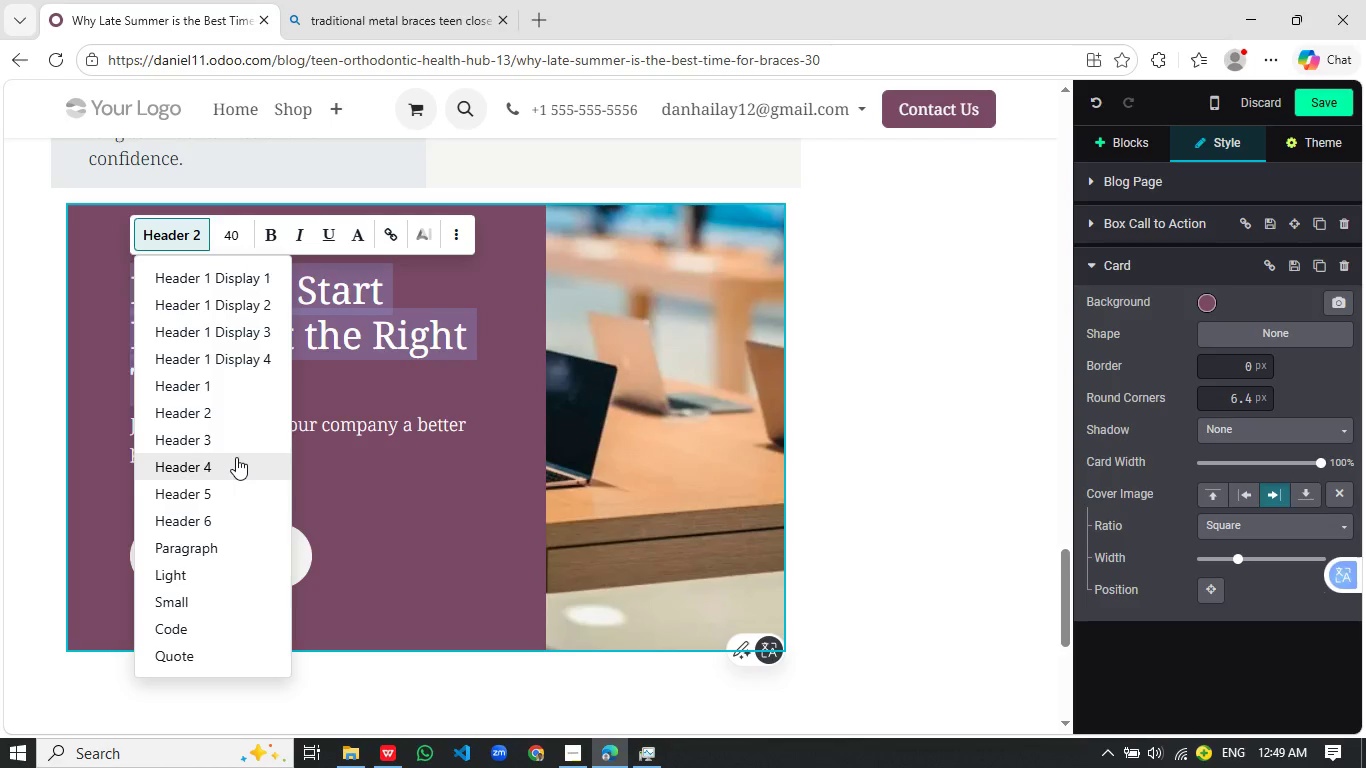 
left_click([236, 457])
 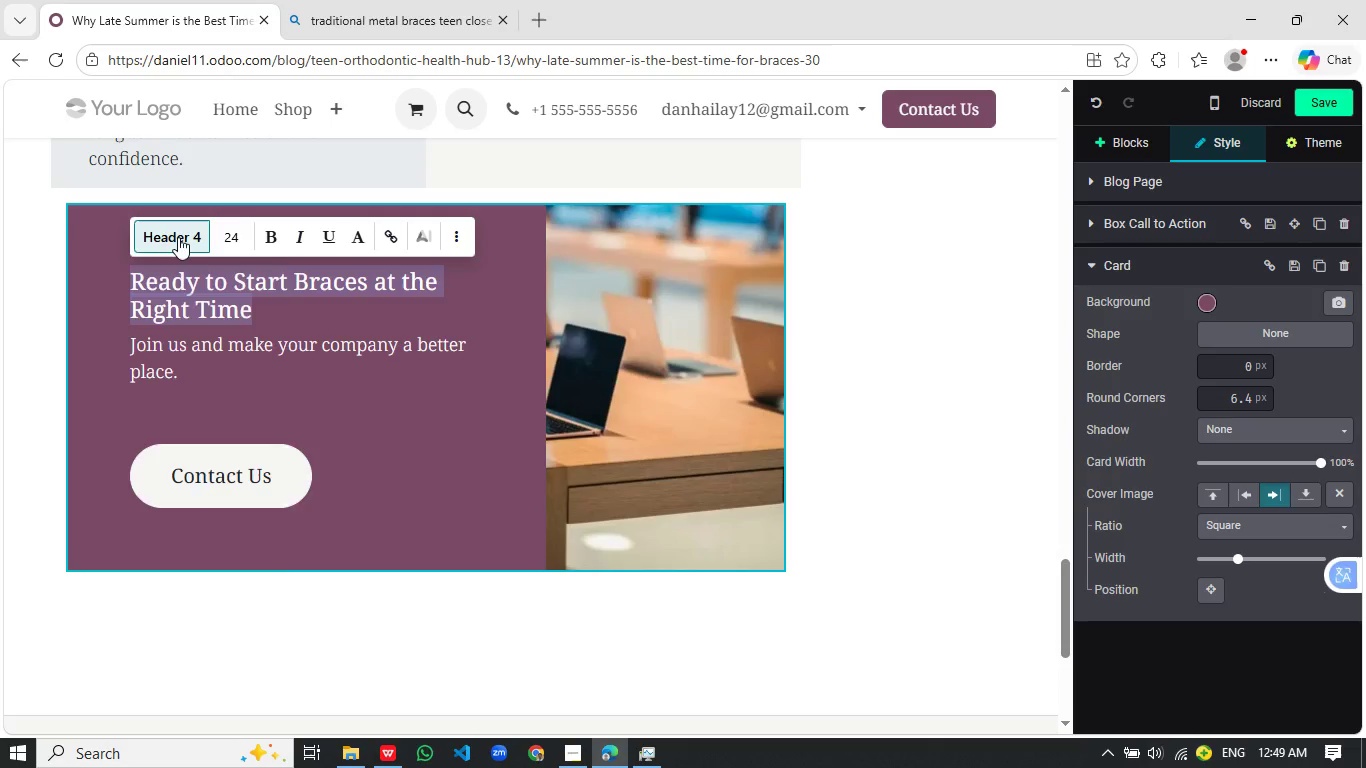 
left_click([178, 237])
 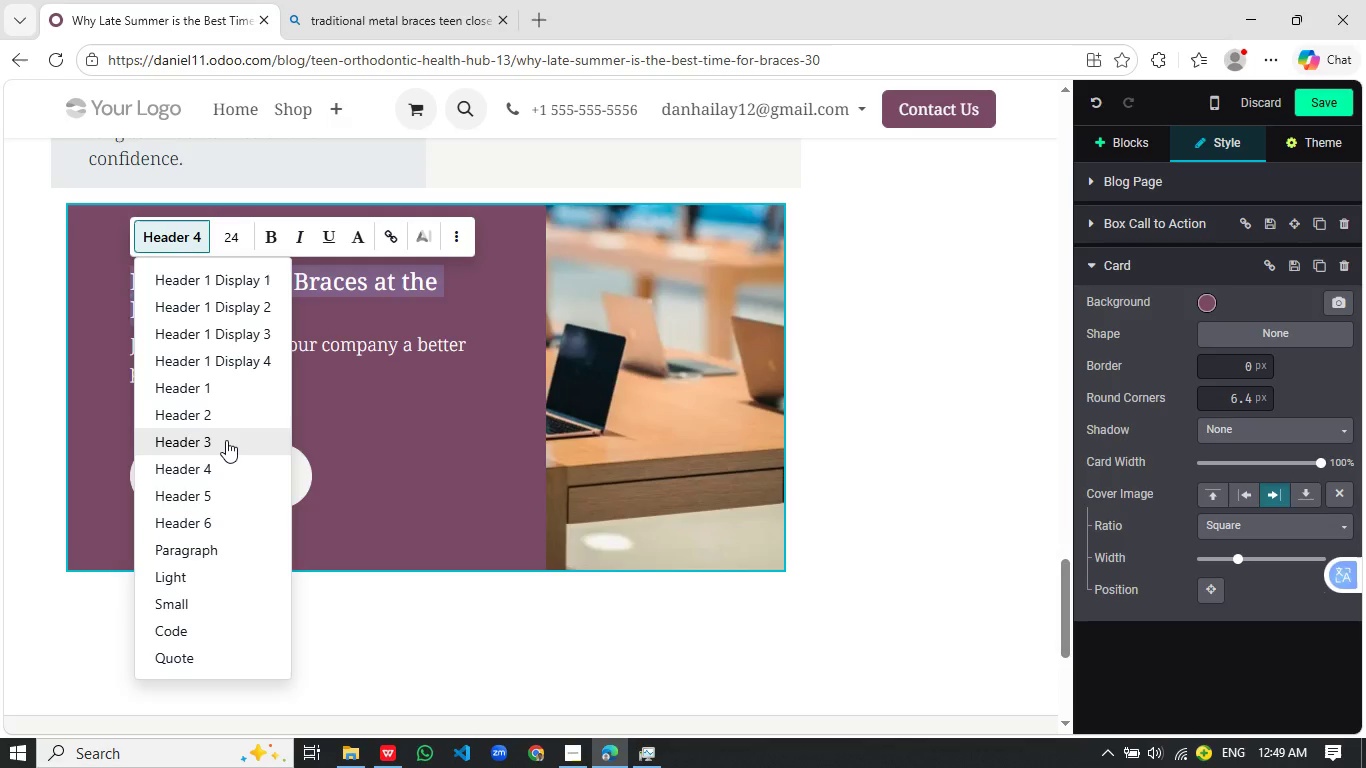 
left_click([226, 440])
 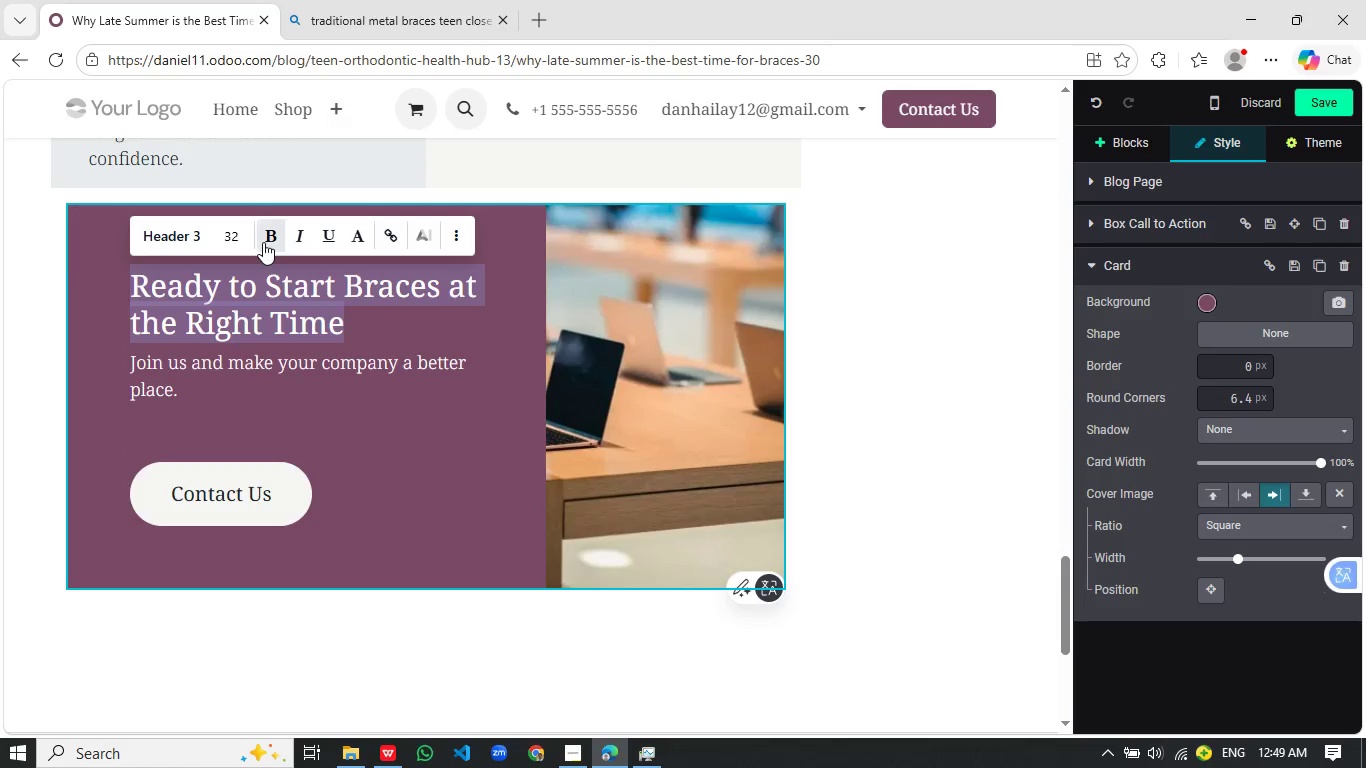 
left_click([263, 242])
 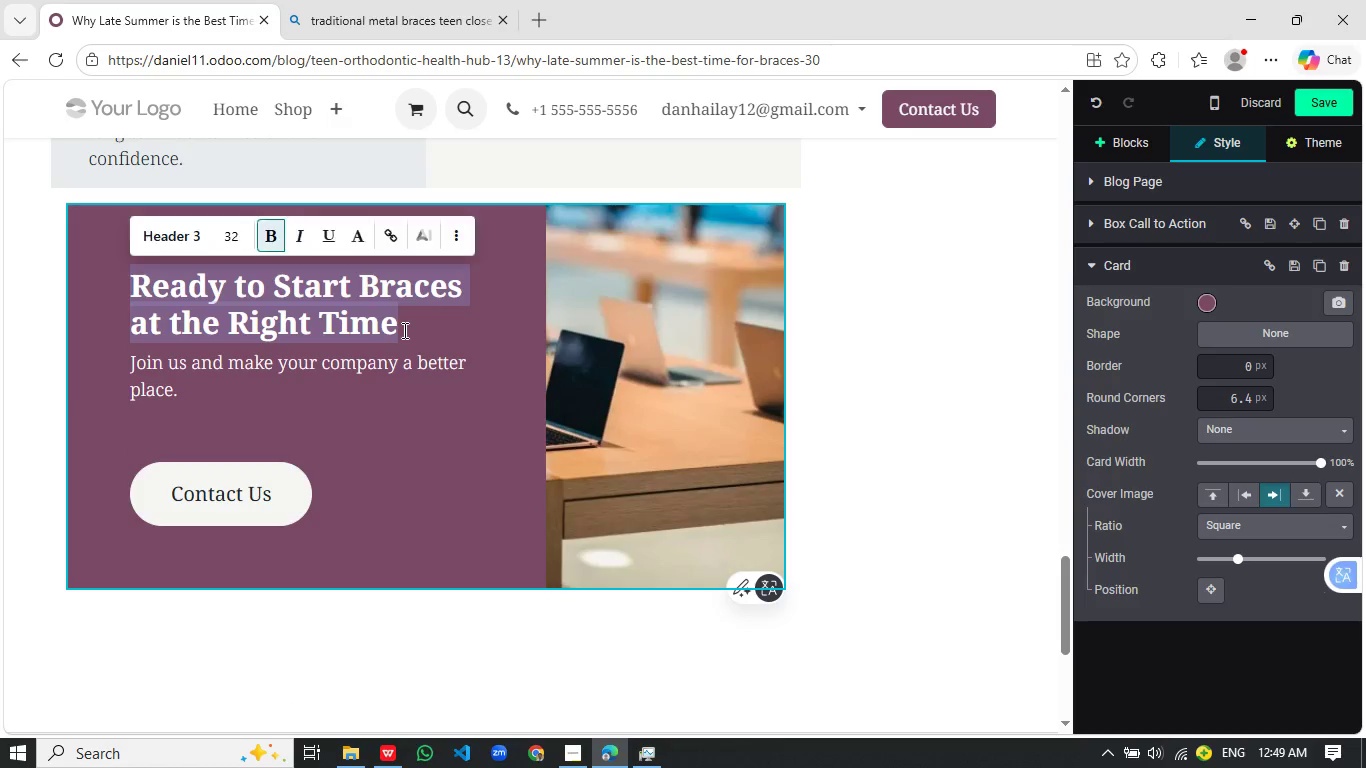 
left_click([403, 330])
 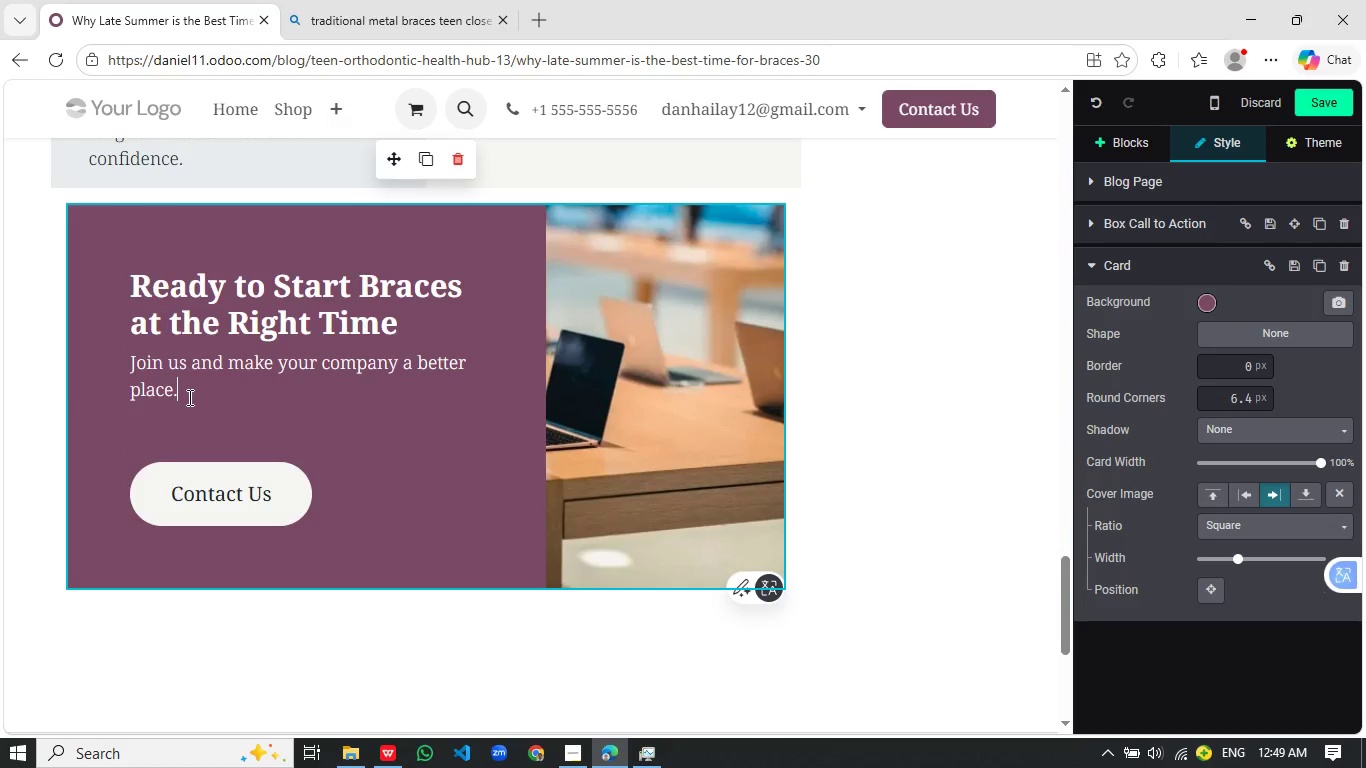 
left_click_drag(start_coordinate=[191, 398], to_coordinate=[115, 365])
 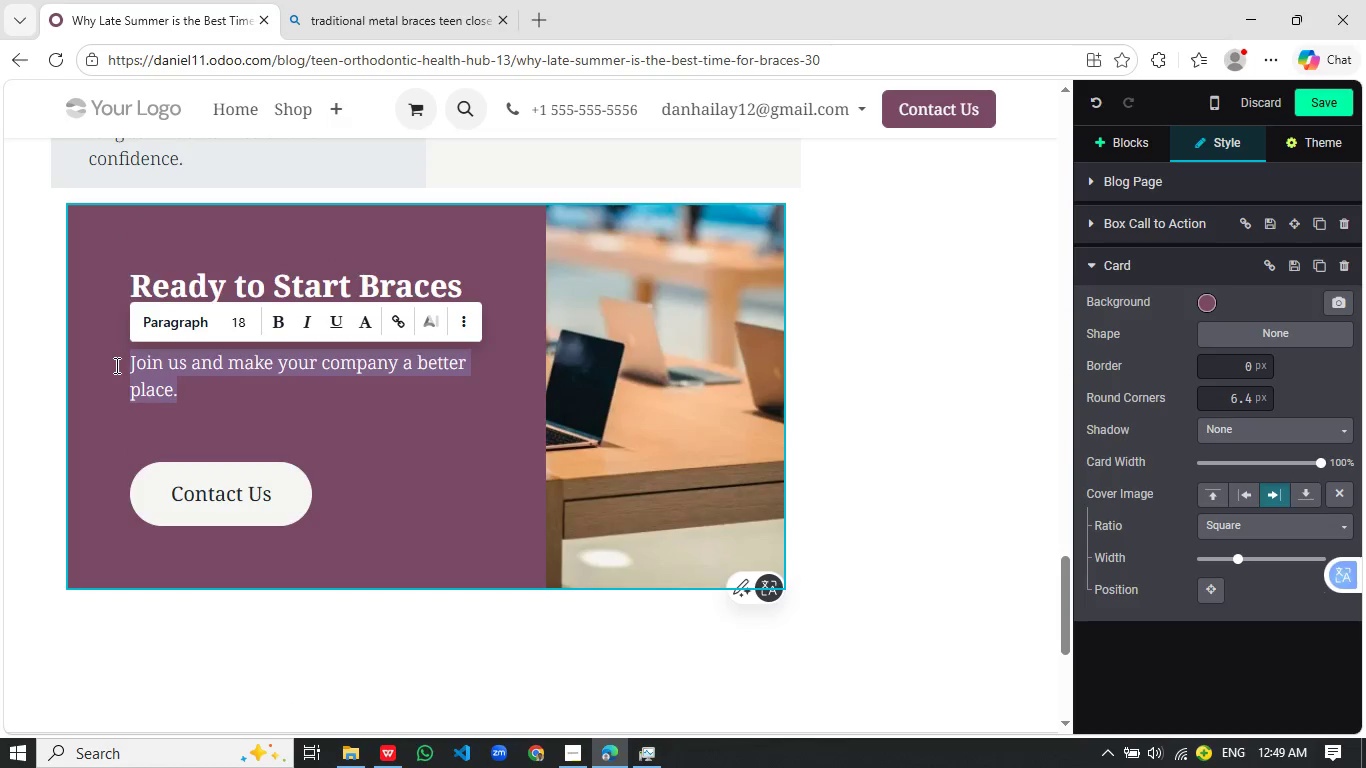 
type(Give Your)
key(Backspace)
key(Backspace)
key(Backspace)
key(Backspace)
type(your child a confident start to the ch)
key(Backspace)
key(Backspace)
type(school year with expert ot)
key(Backspace)
type(rthodontic care.)
 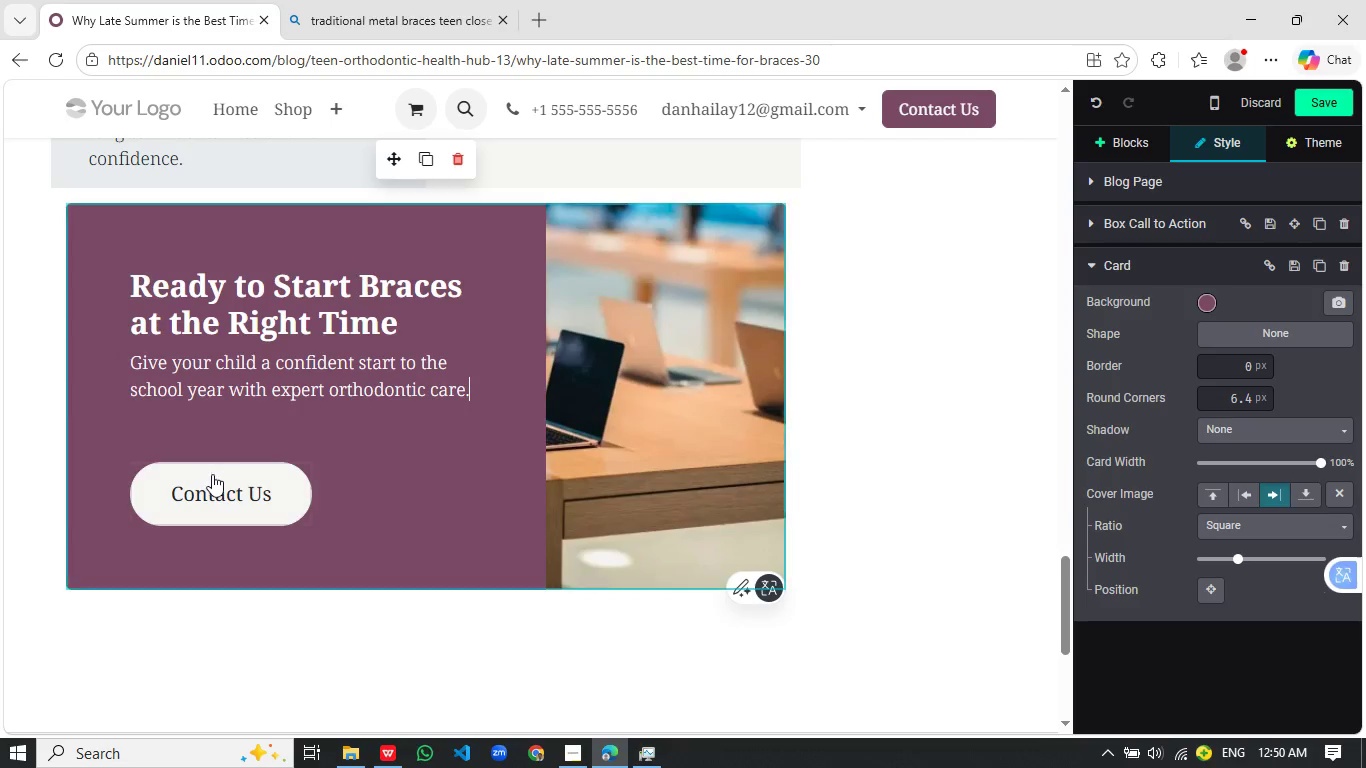 
left_click([215, 477])
 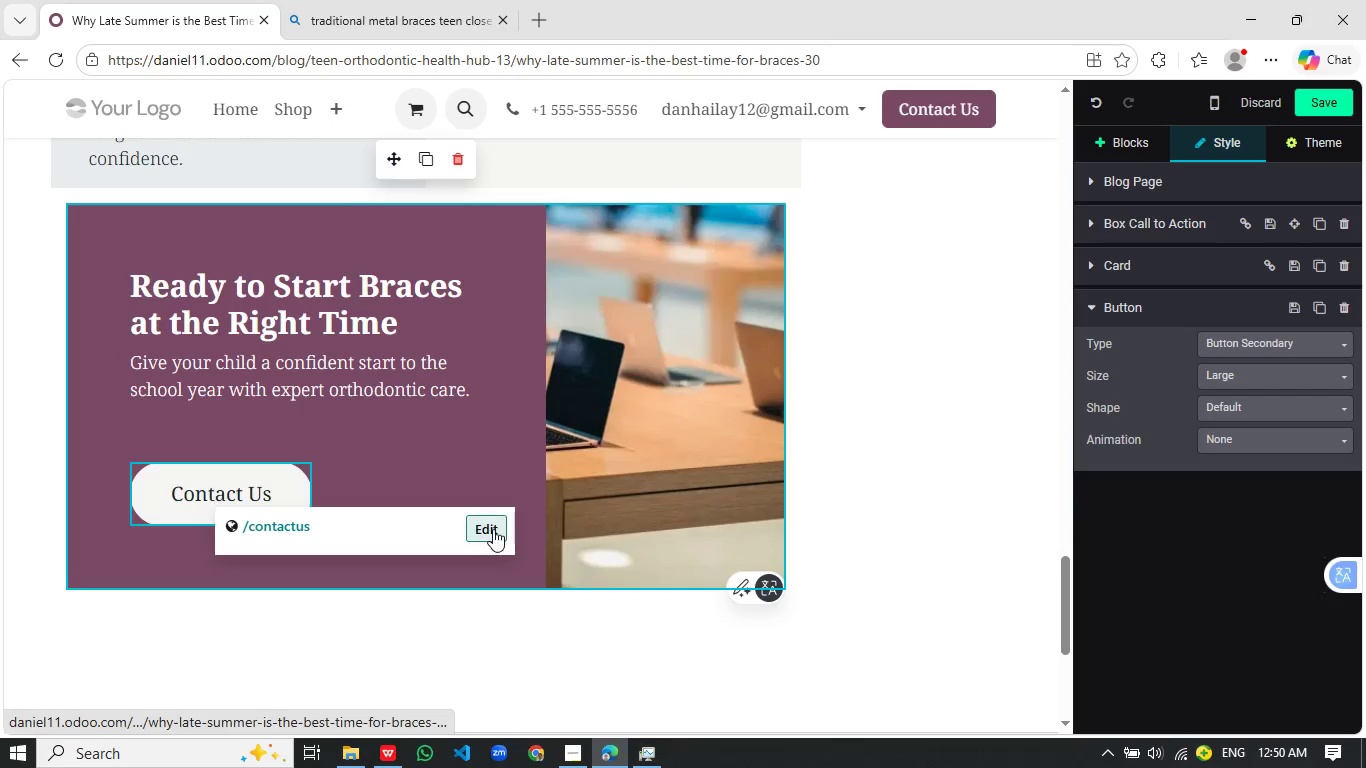 
left_click([493, 529])
 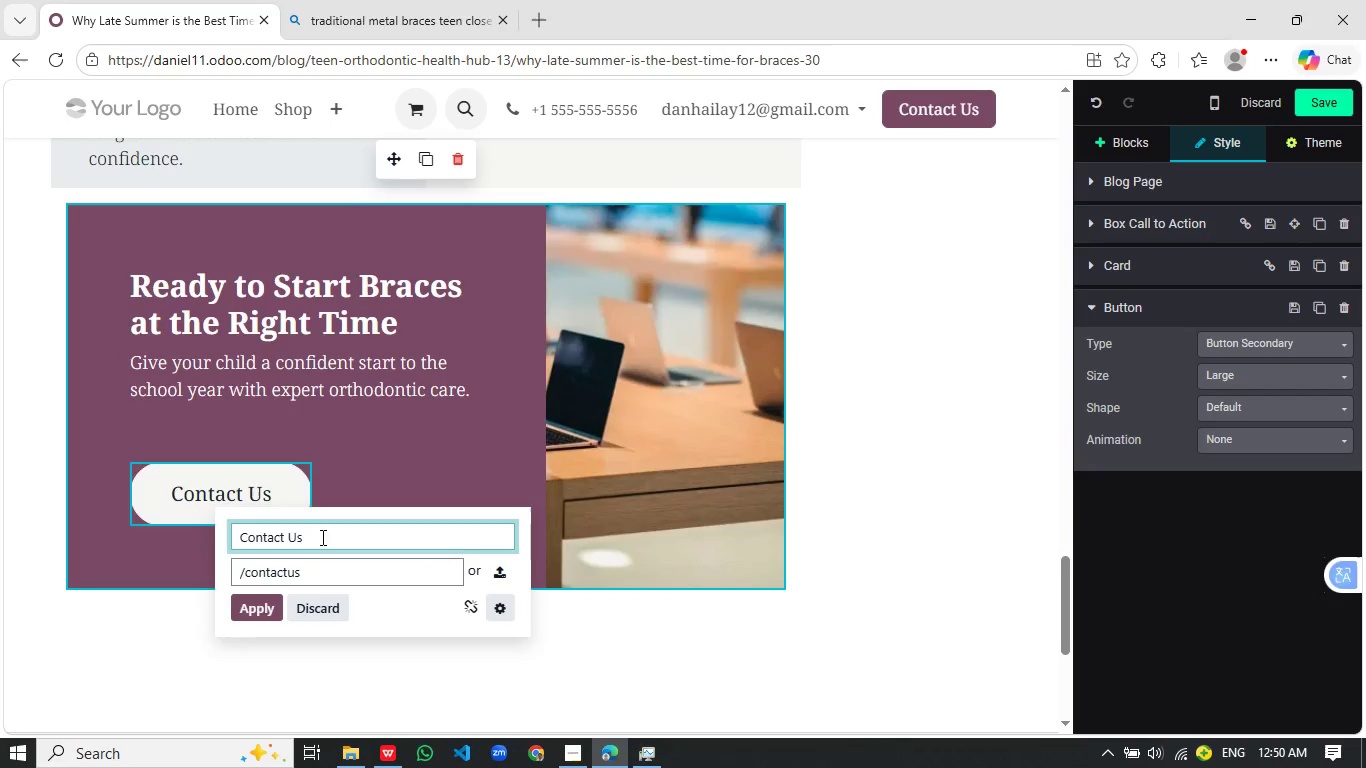 
left_click_drag(start_coordinate=[373, 536], to_coordinate=[225, 544])
 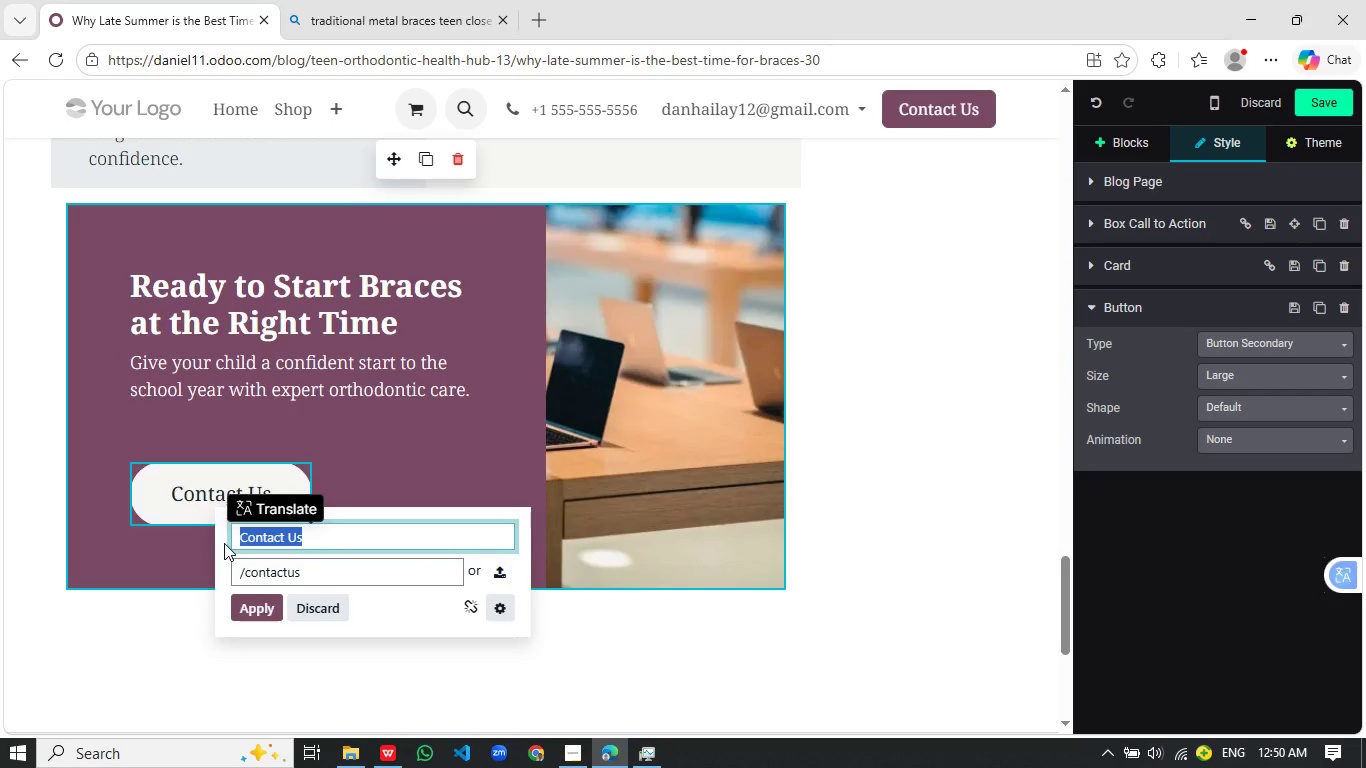 
type(BOOk braces Consultation)
 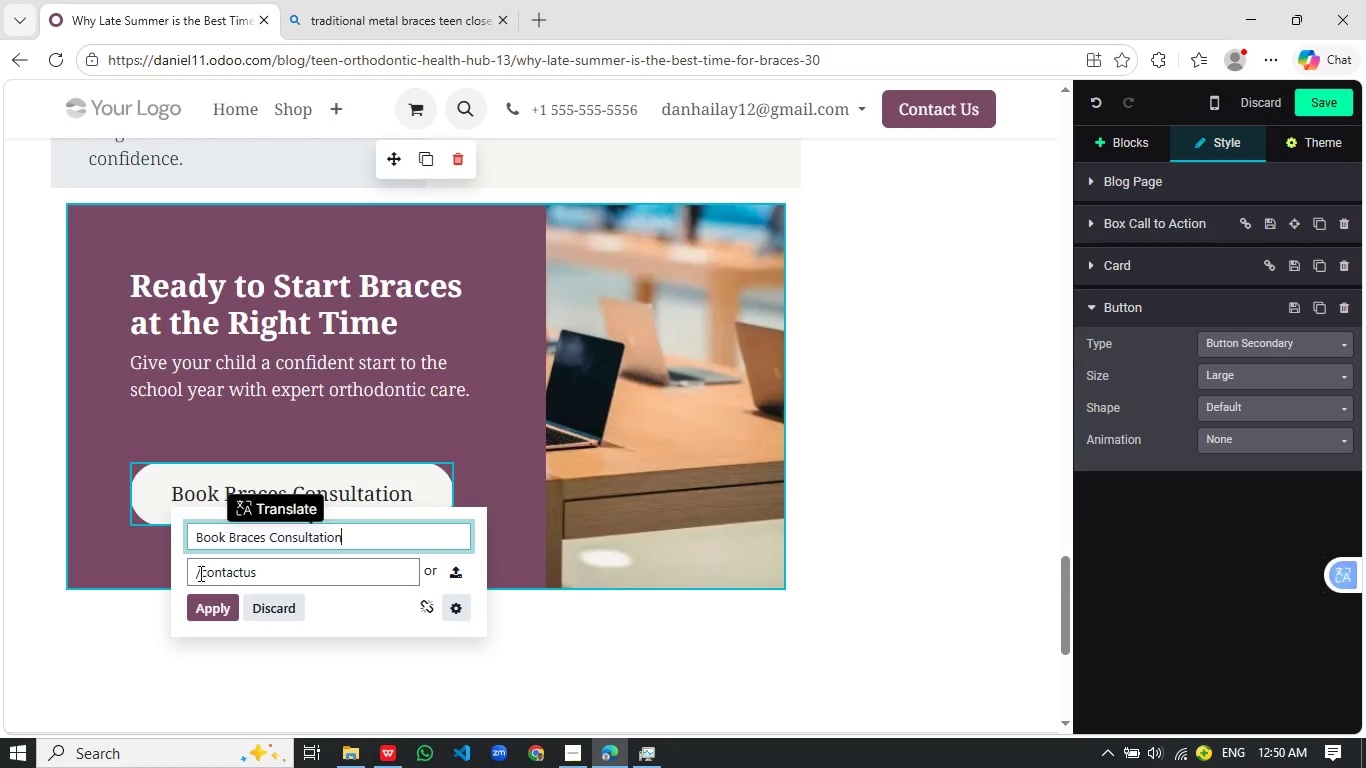 
left_click_drag(start_coordinate=[199, 573], to_coordinate=[272, 583])
 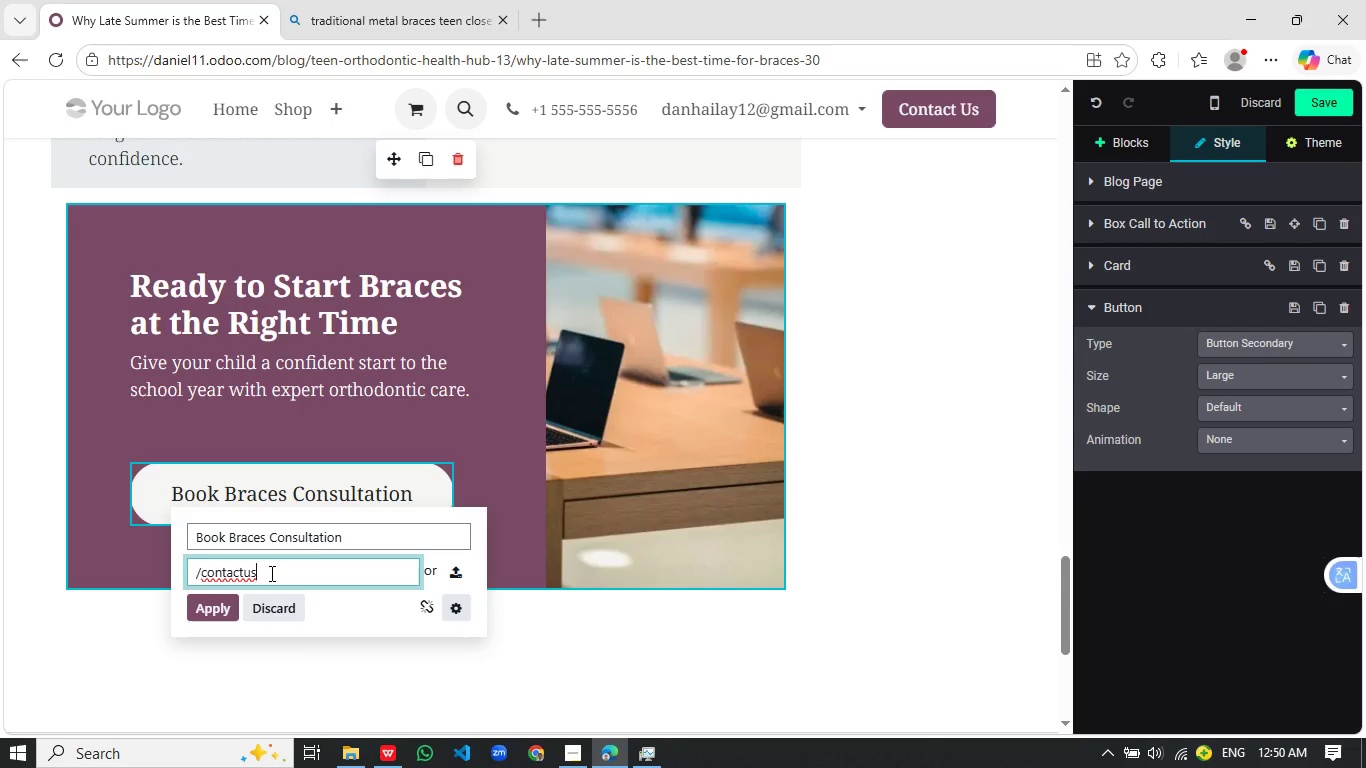 
left_click([263, 577])
 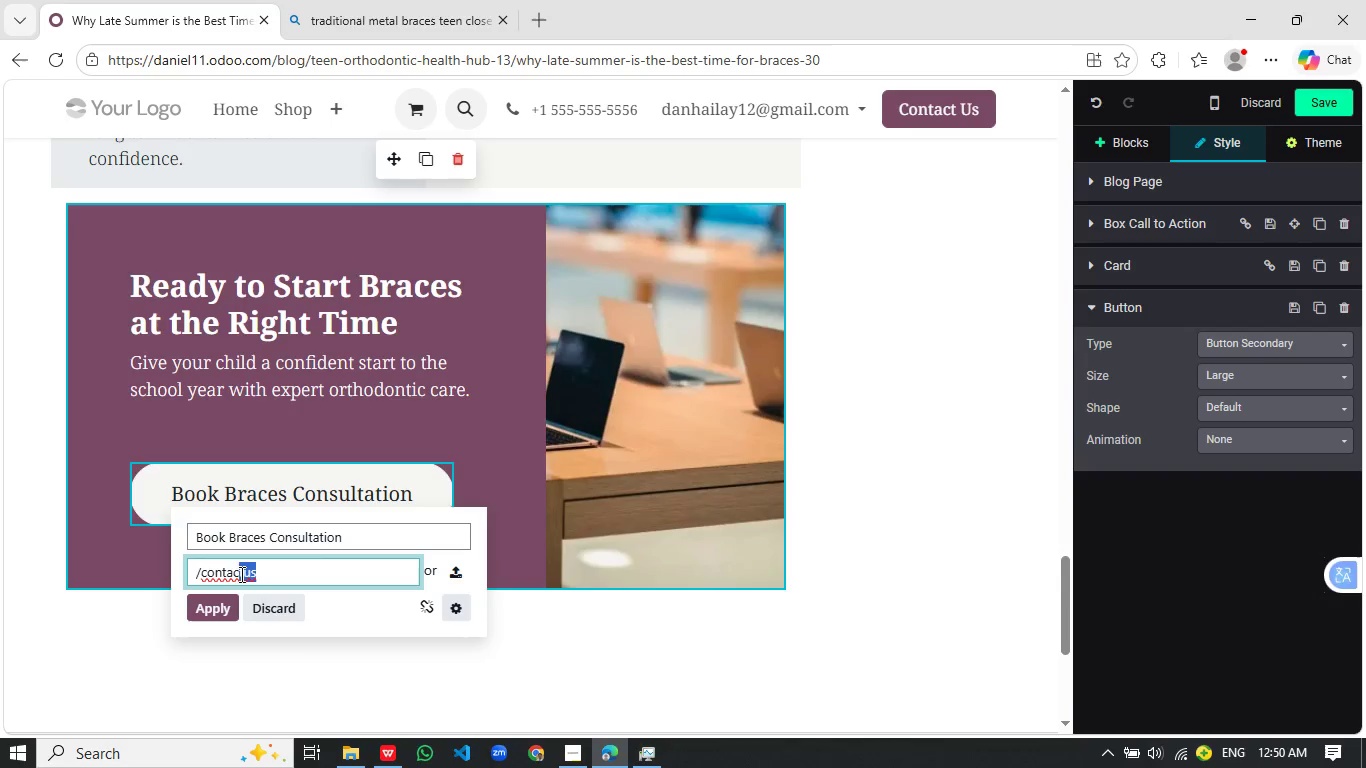 
left_click_drag(start_coordinate=[270, 573], to_coordinate=[201, 577])
 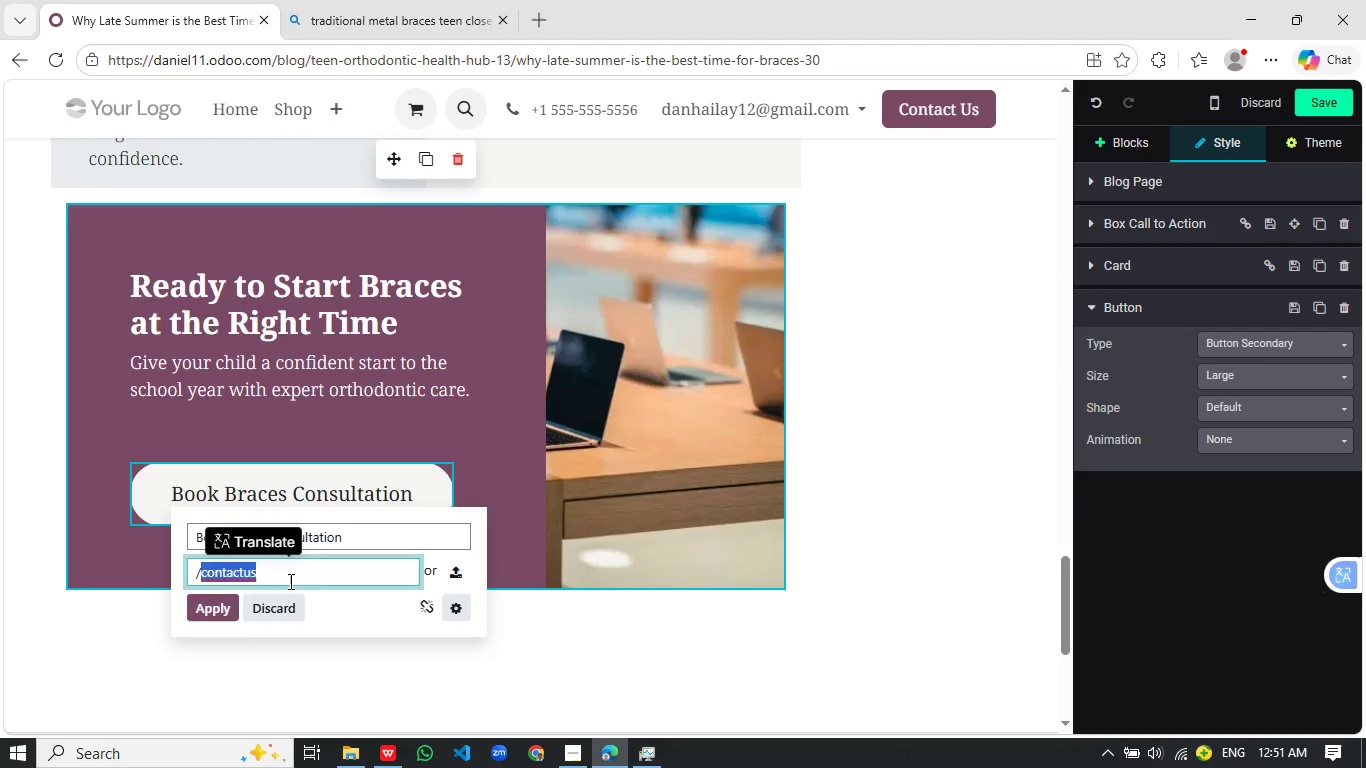 
type(braces-consultation)
 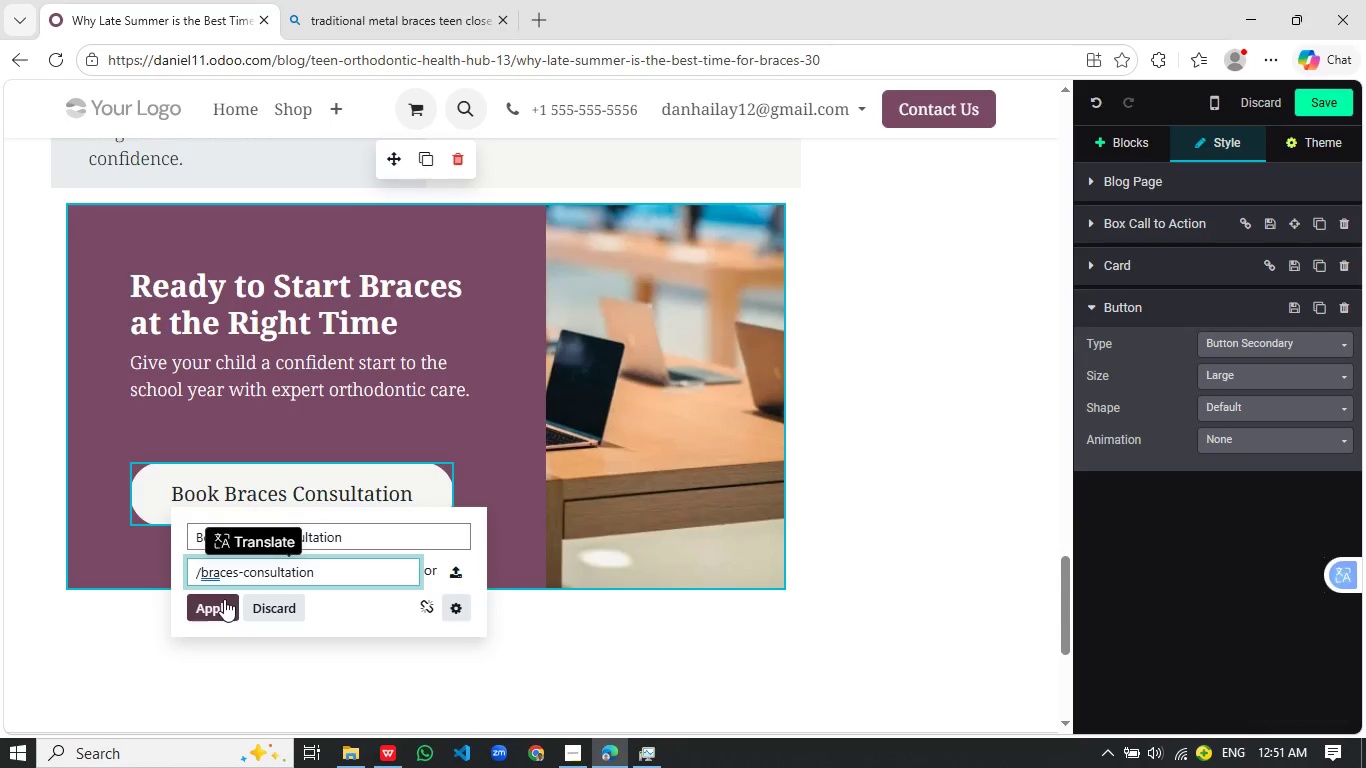 
left_click([224, 599])
 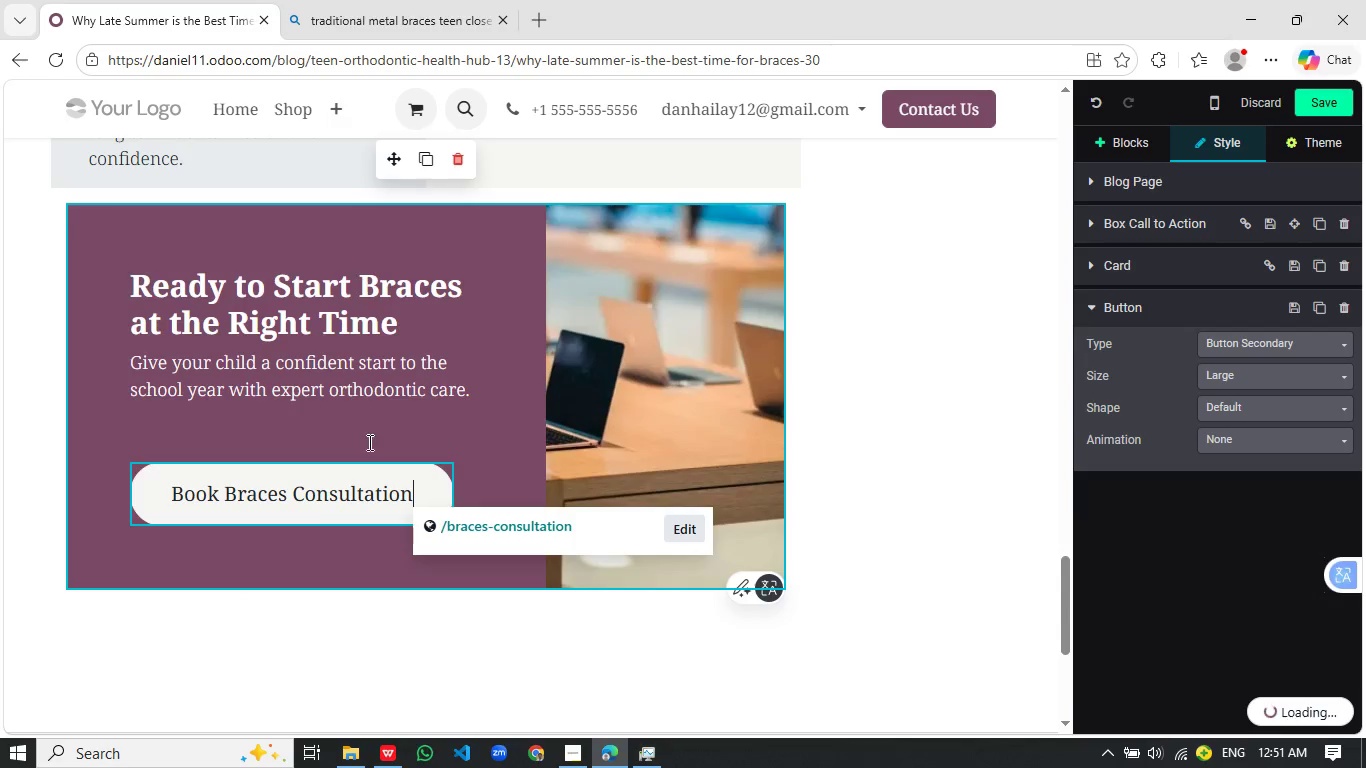 
left_click([315, 434])
 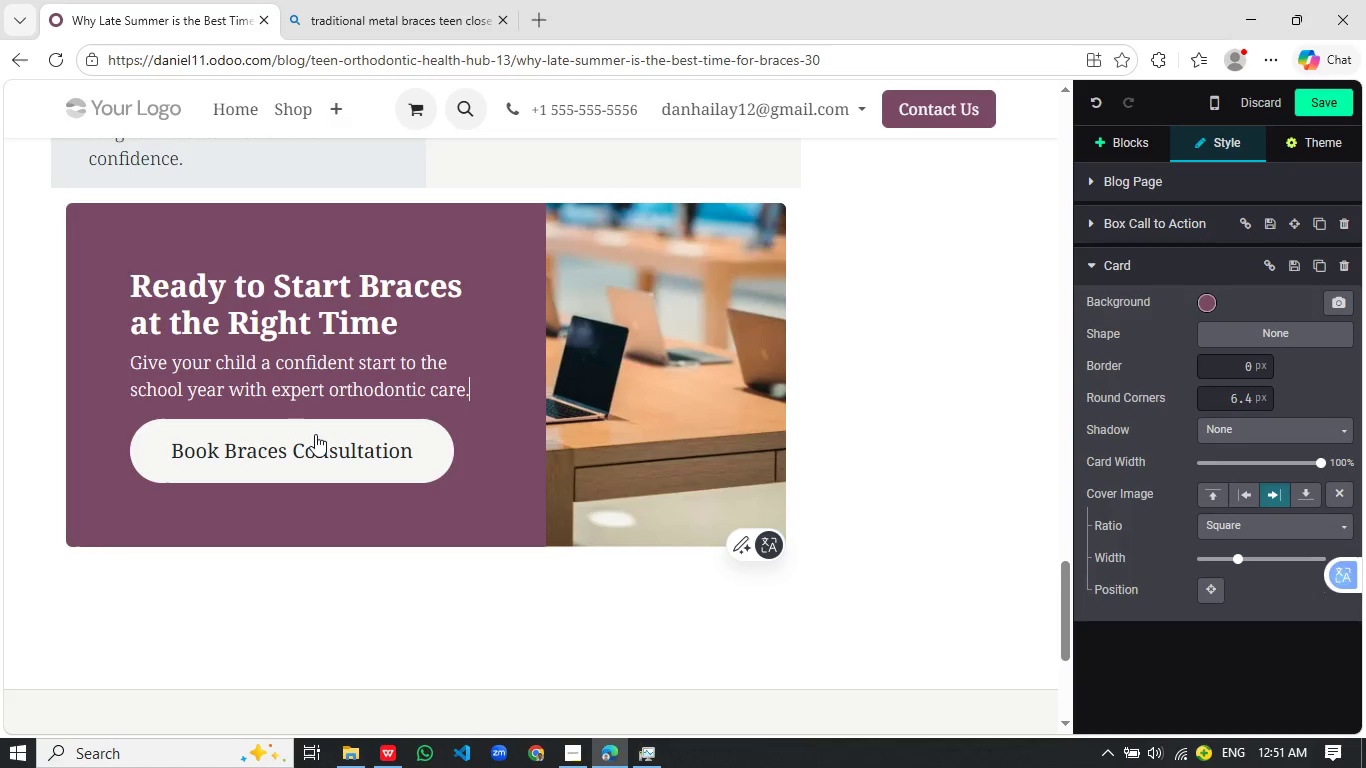 
key(Backspace)
 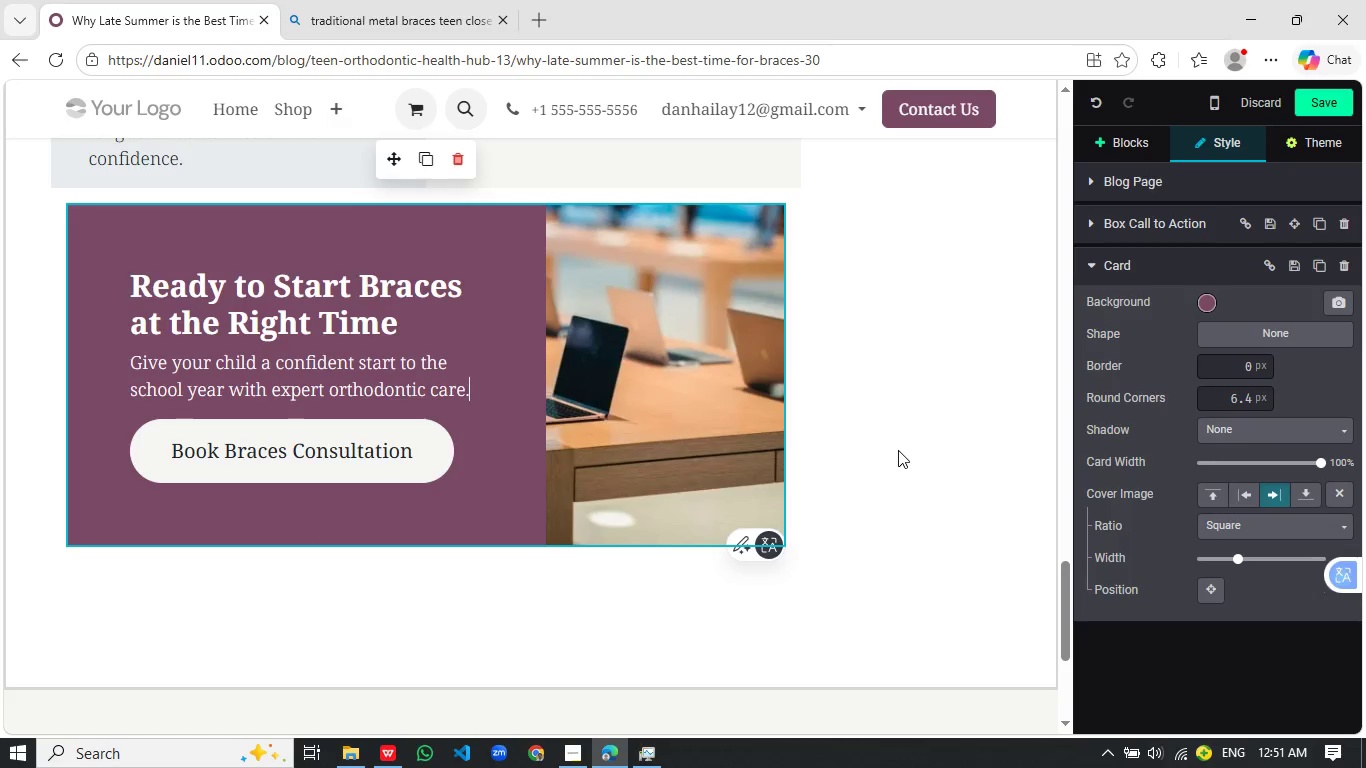 
left_click([898, 450])
 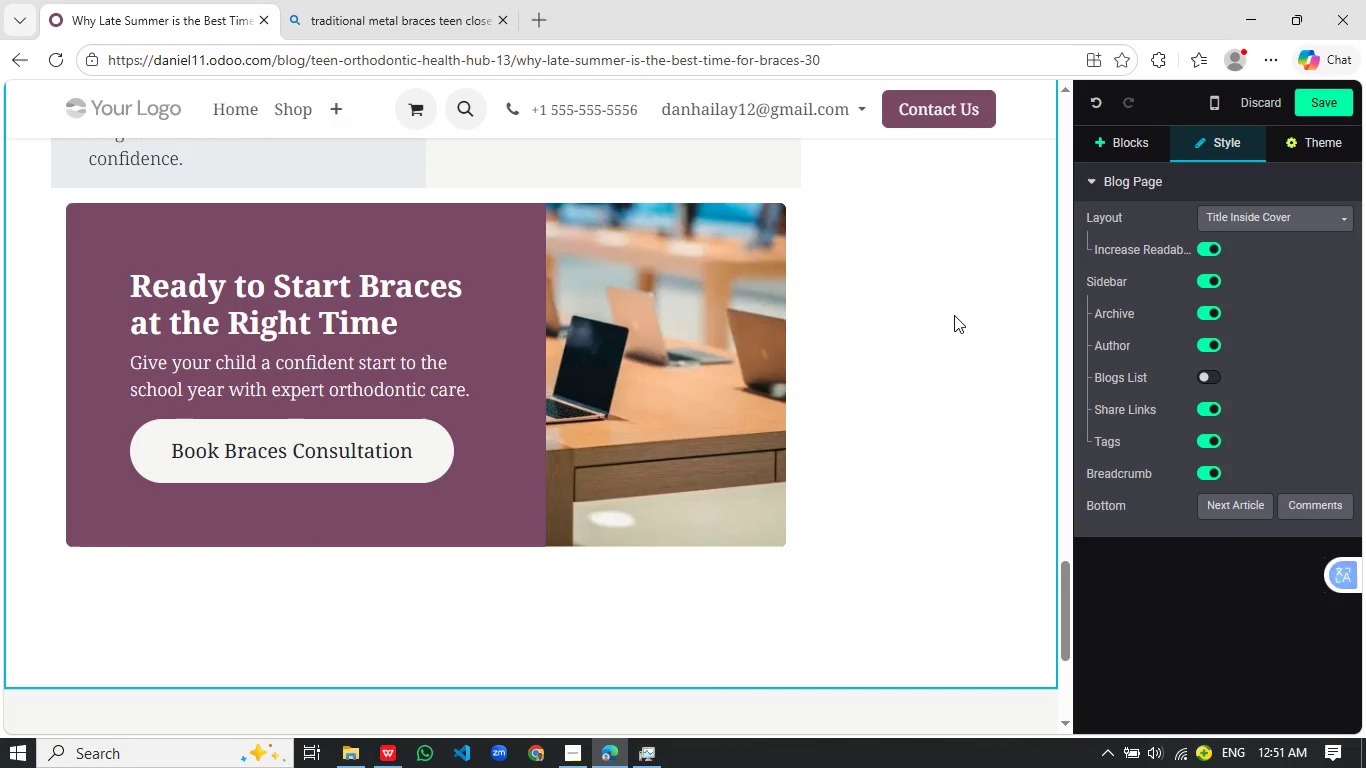 
scroll: coordinate [927, 339], scroll_direction: up, amount: 33.0
 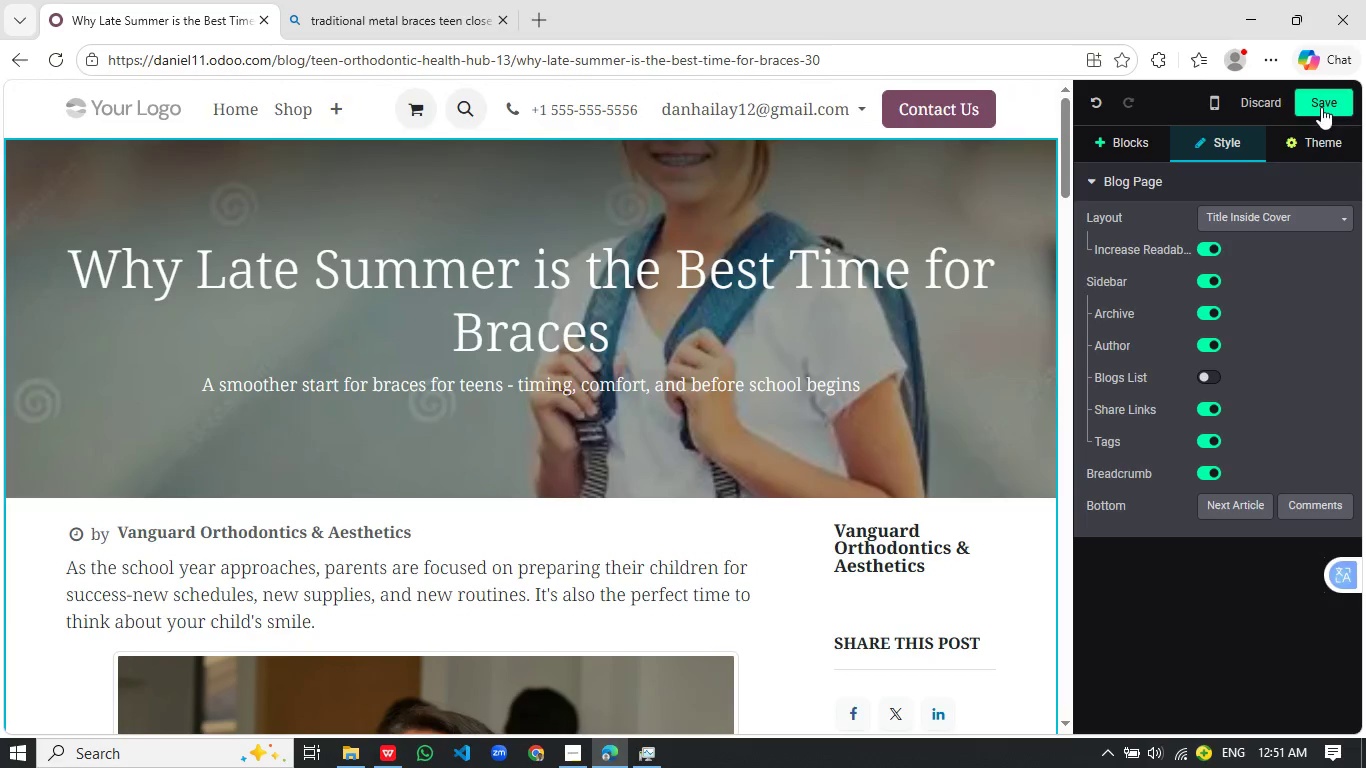 
left_click([1321, 107])
 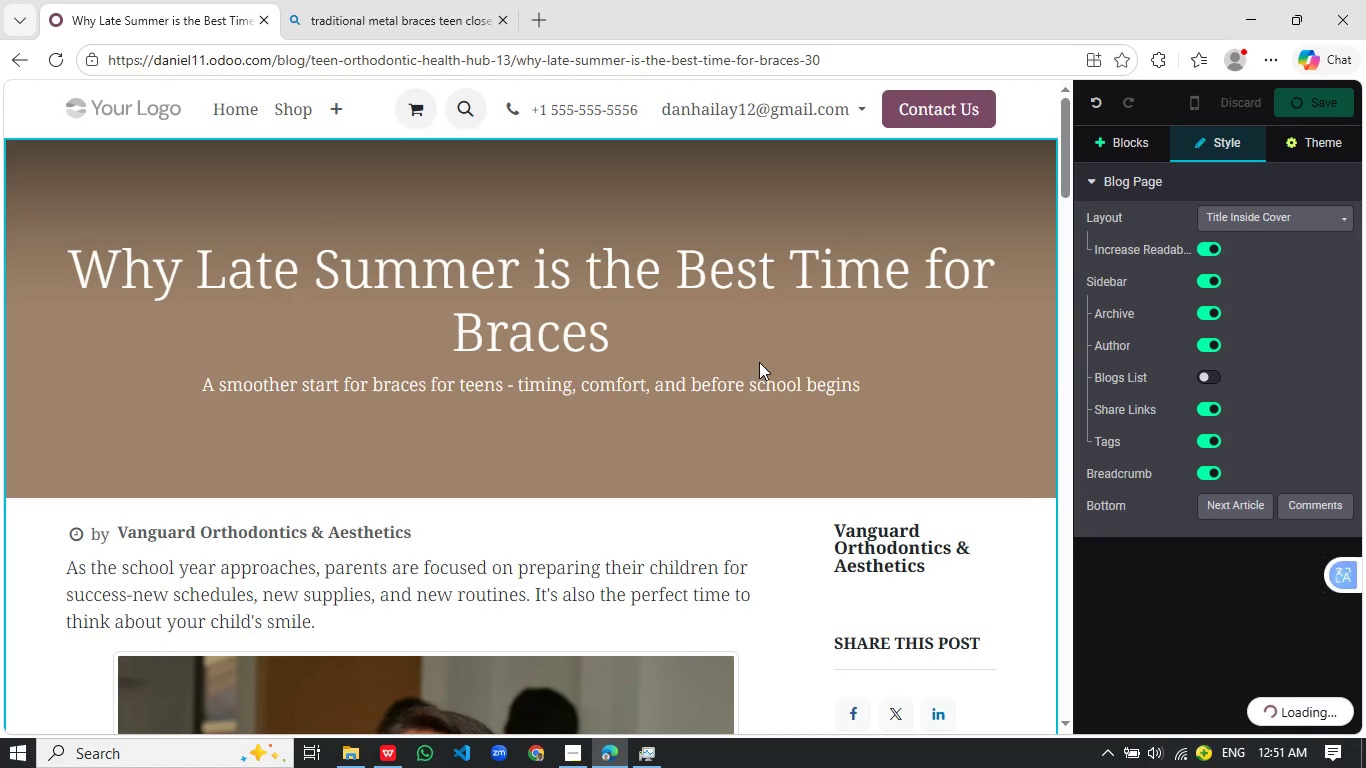 
wait(7.31)
 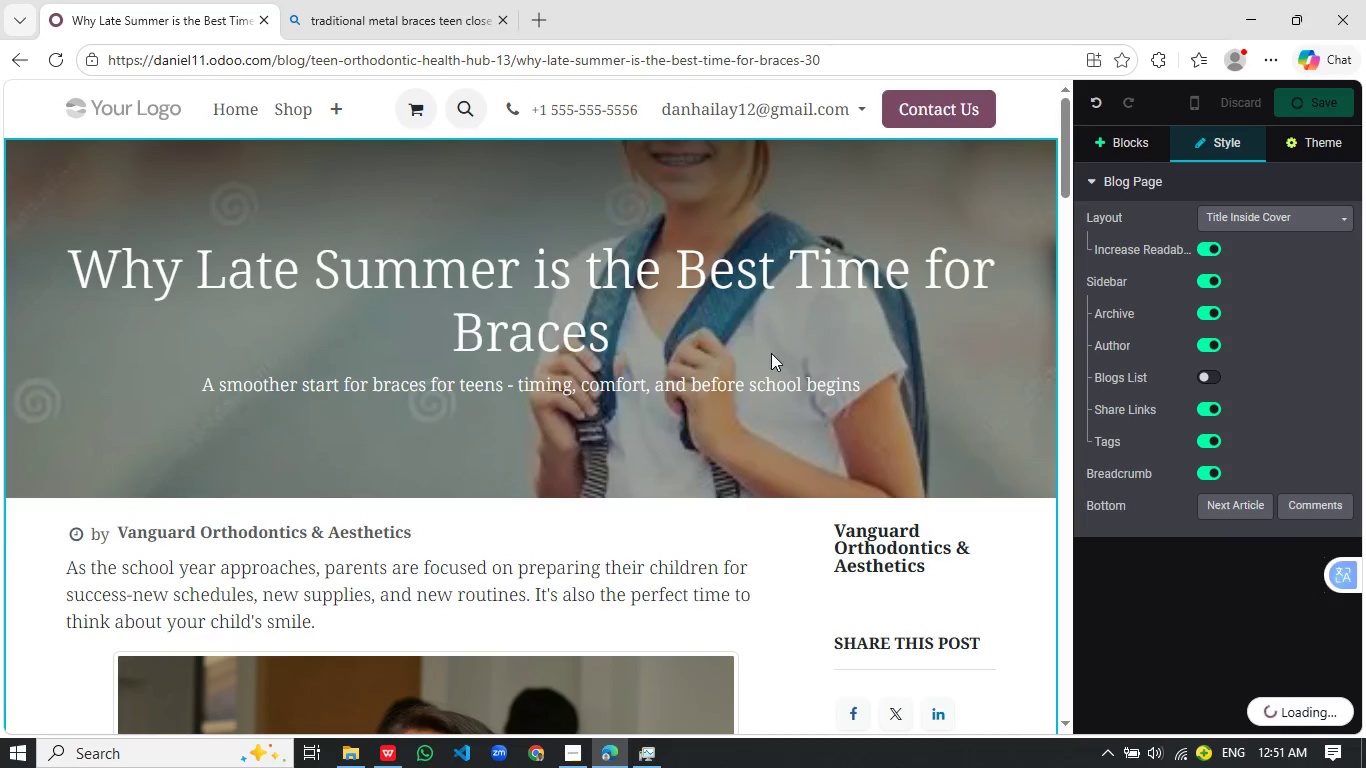 
scroll: coordinate [741, 388], scroll_direction: down, amount: 4.0
 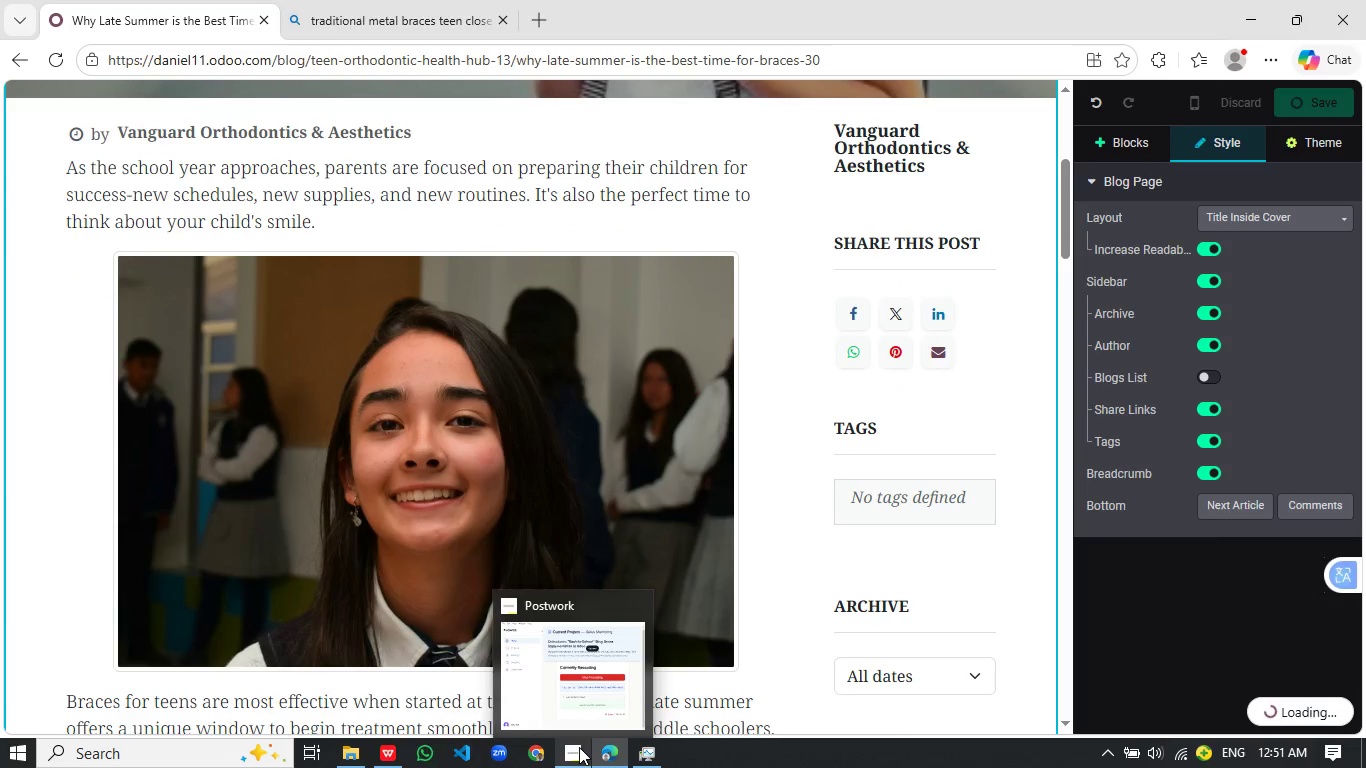 
left_click([579, 747])